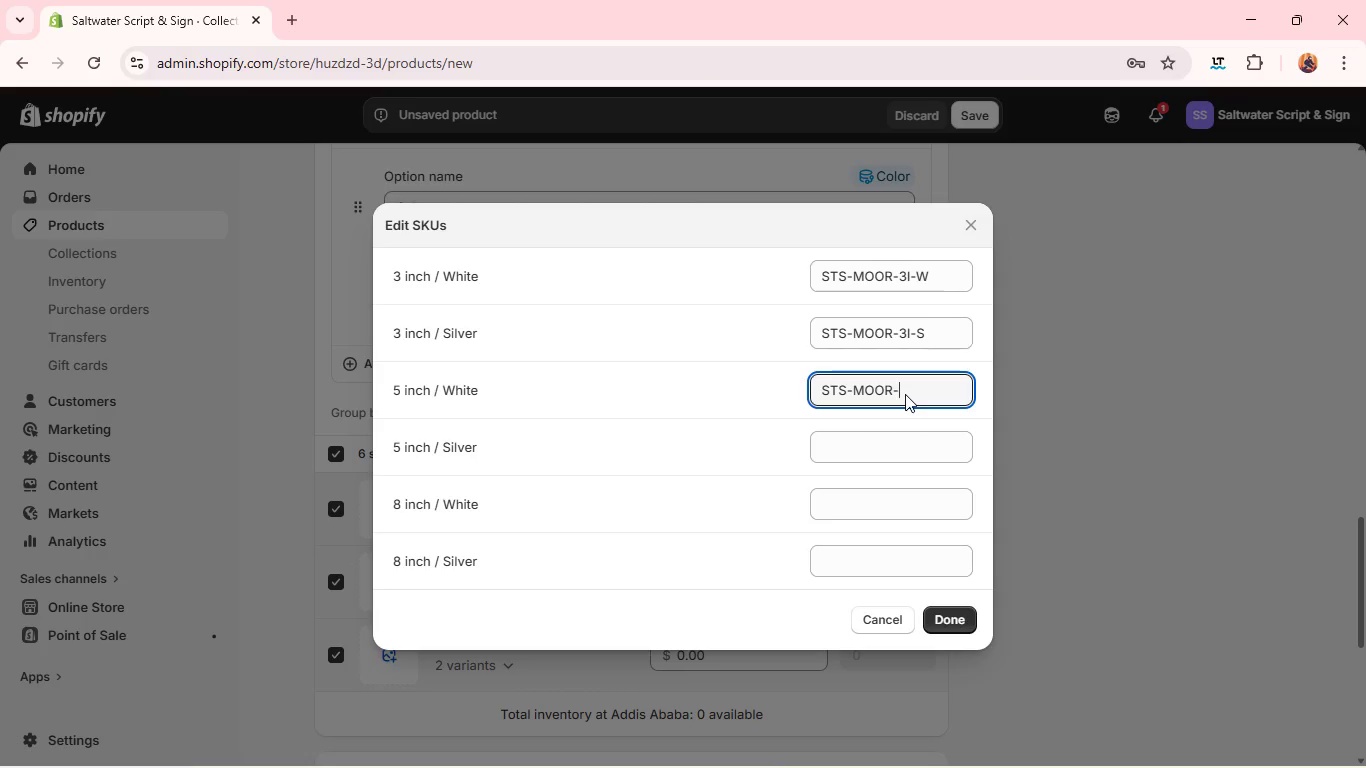 
type(5L-W)
 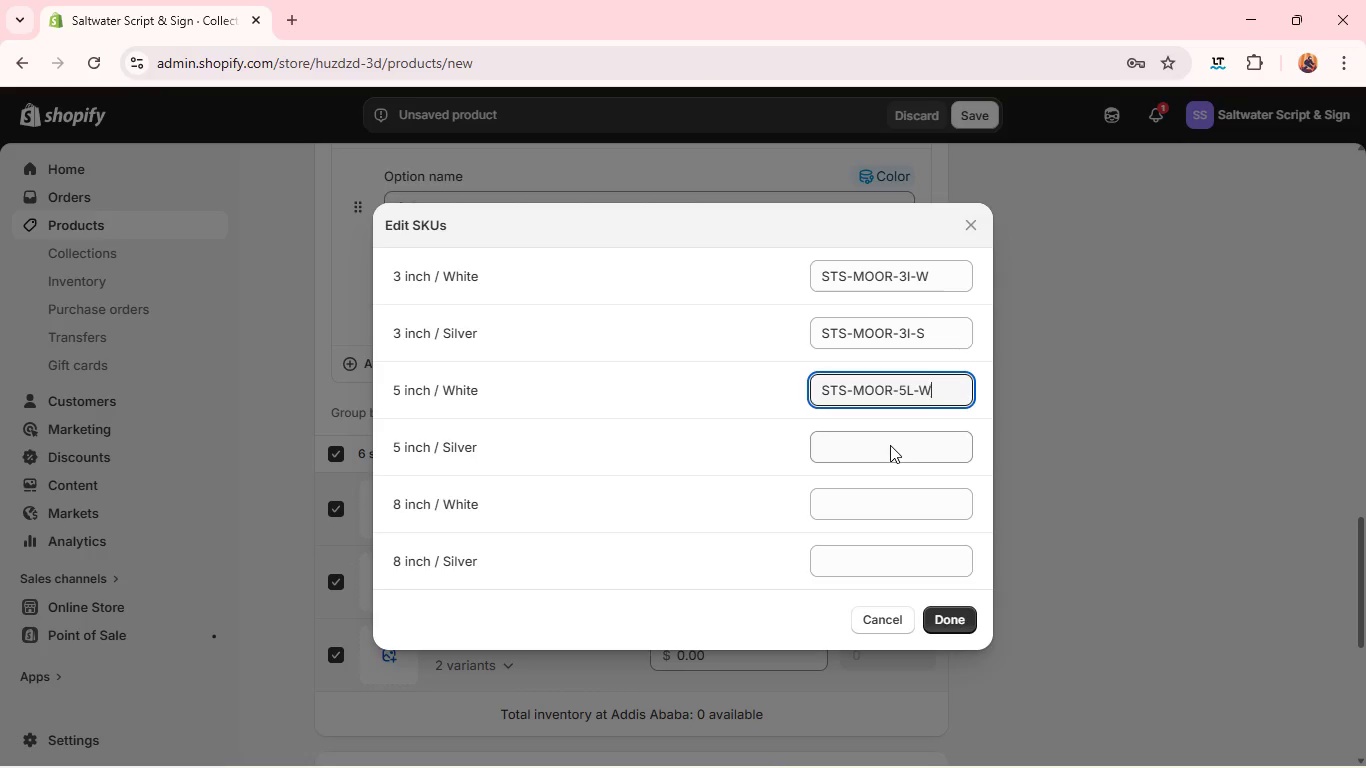 
left_click([890, 445])
 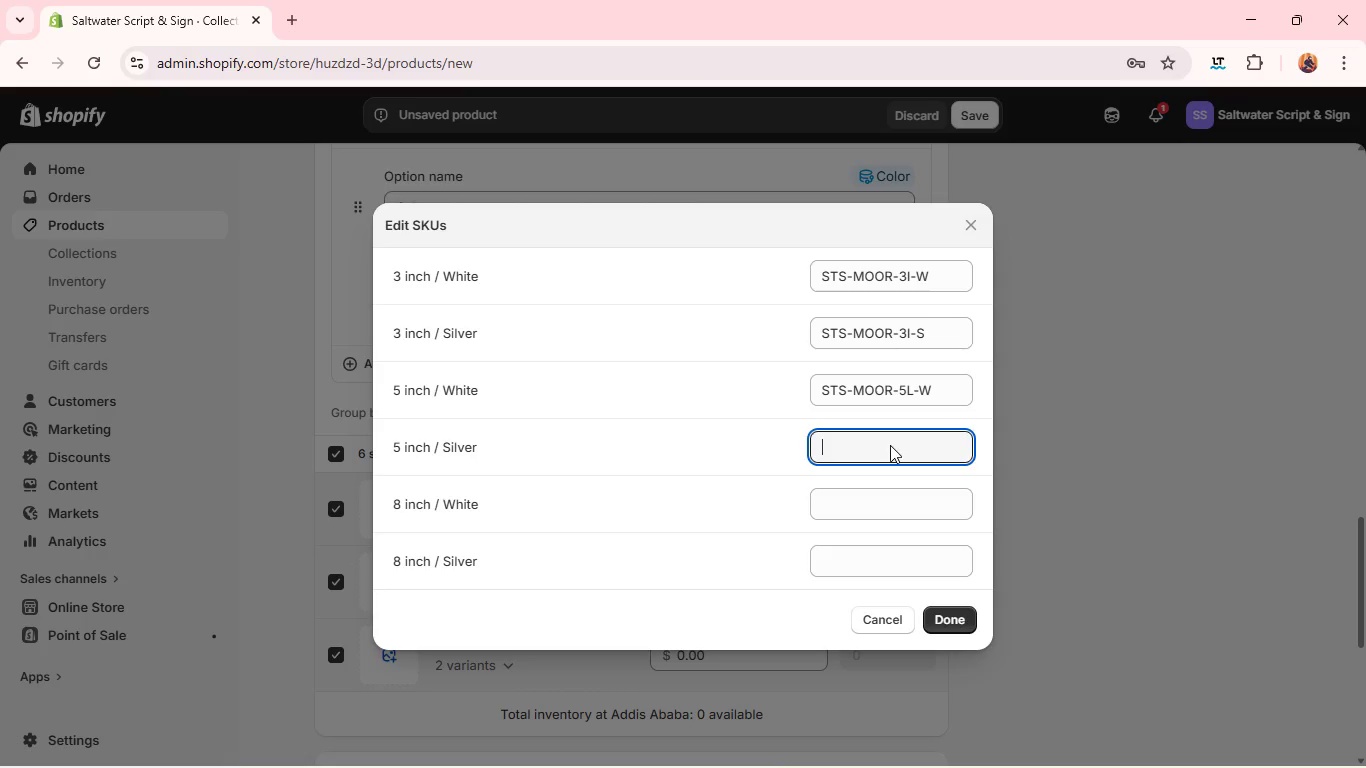 
type(STS-MOOT)
key(Backspace)
type(R-5L-S)
 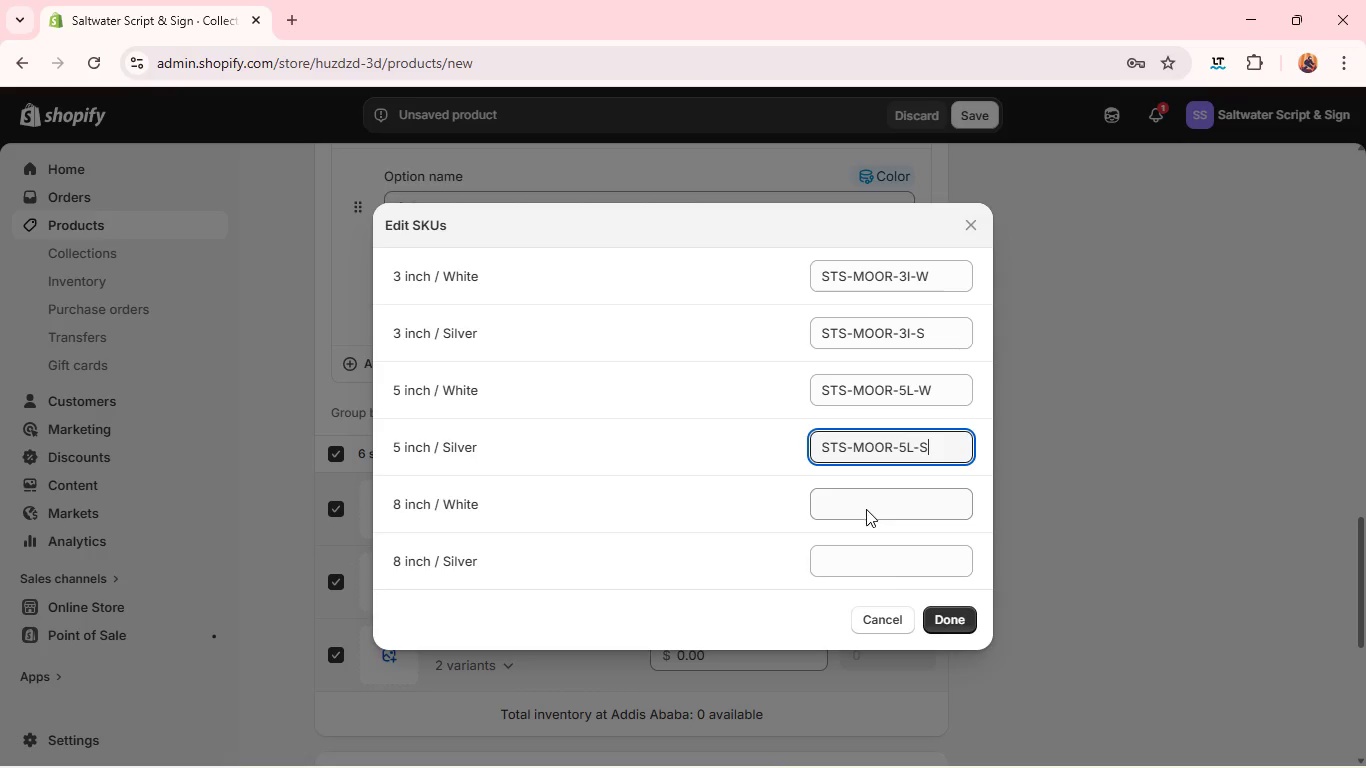 
left_click([866, 509])
 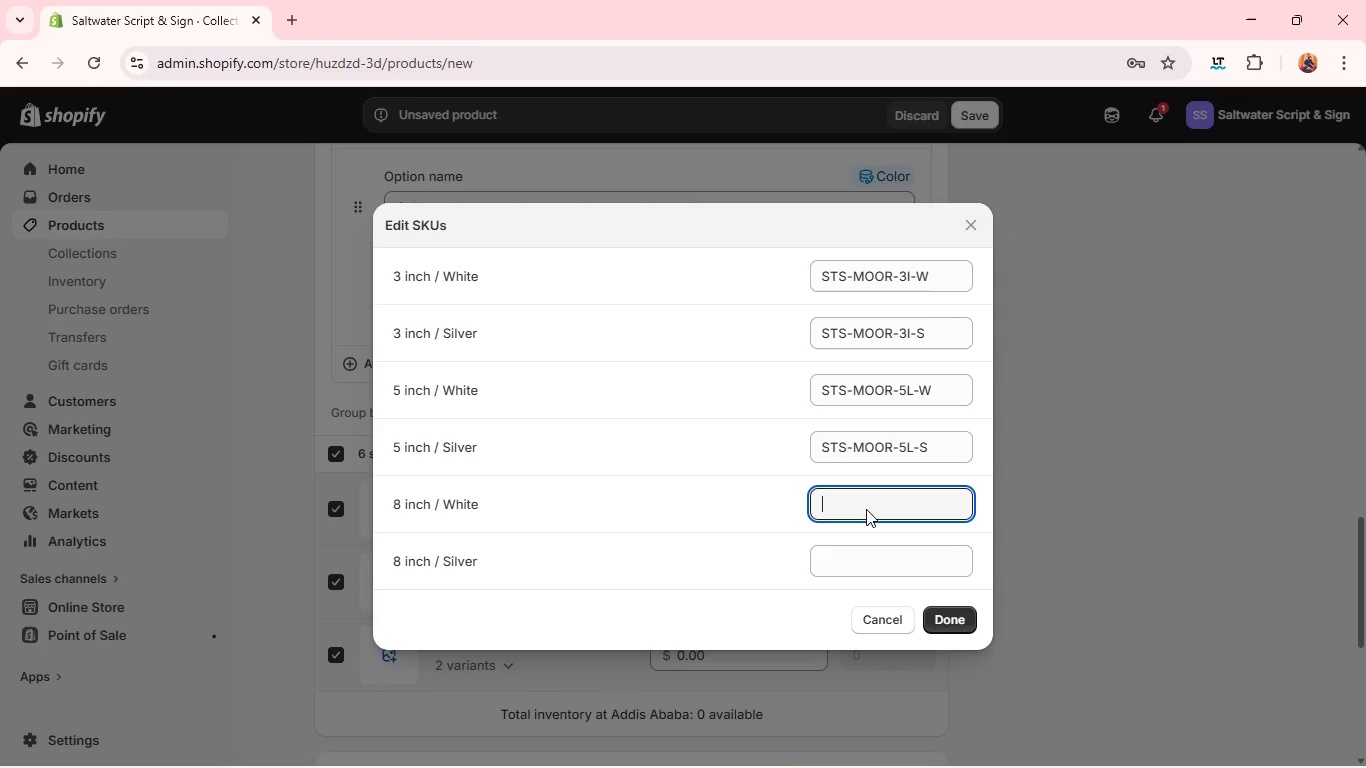 
type(STS-MOOR-8I-W)
 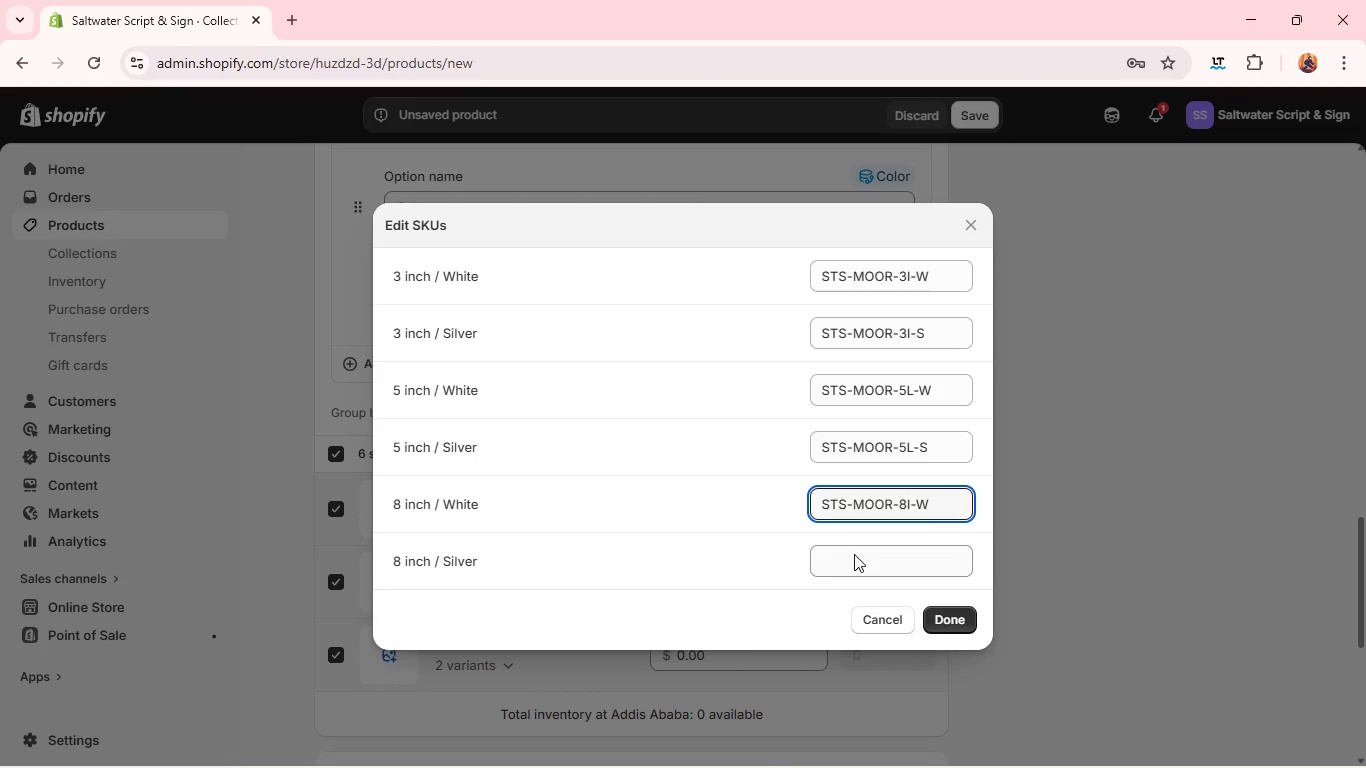 
left_click([854, 554])
 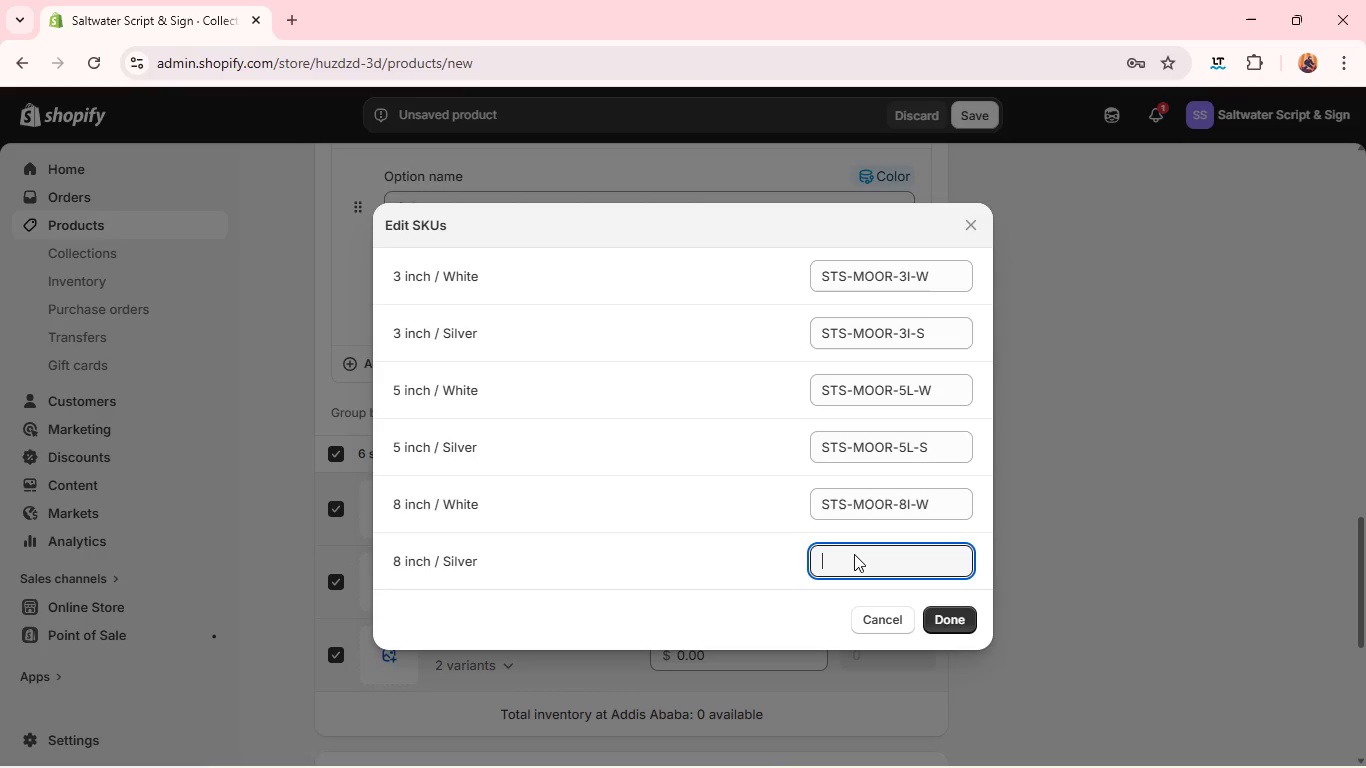 
type(STS-MOOR-8I-S)
 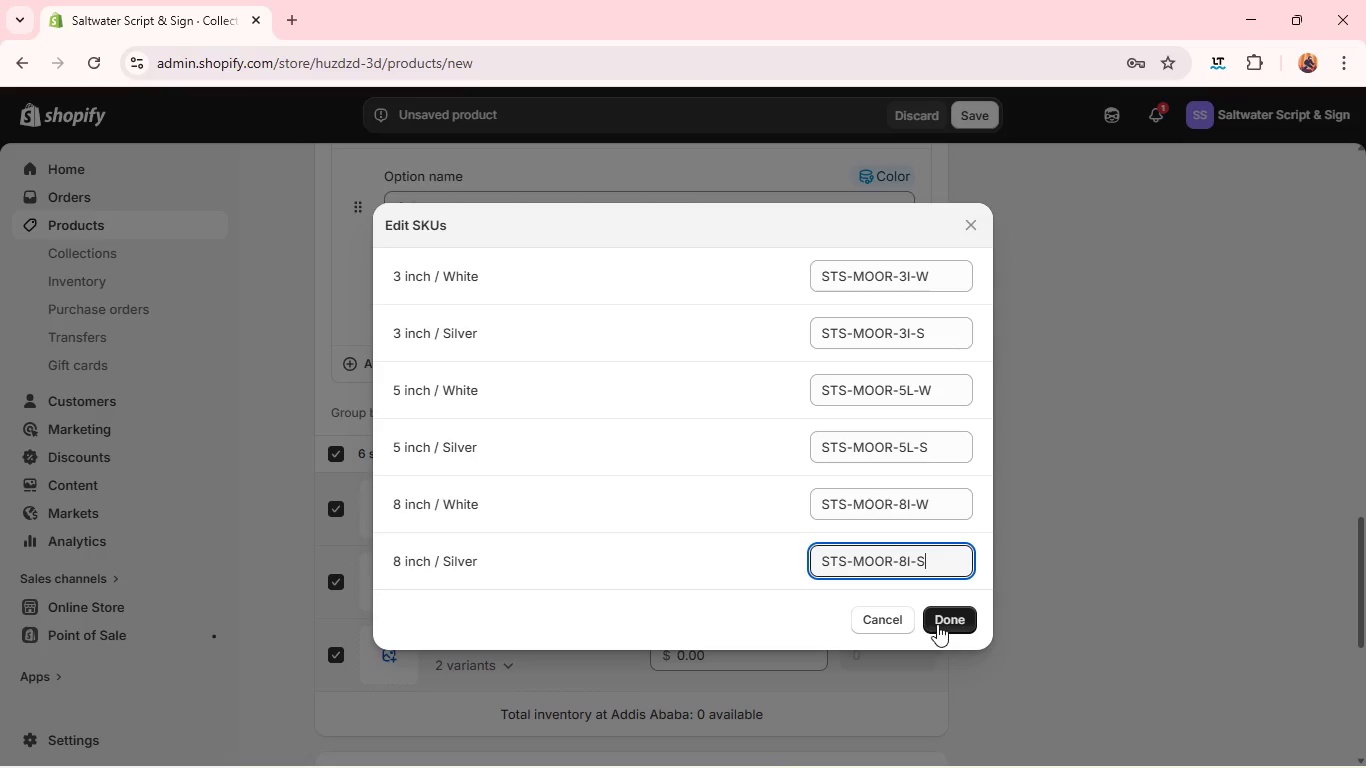 
left_click([937, 624])
 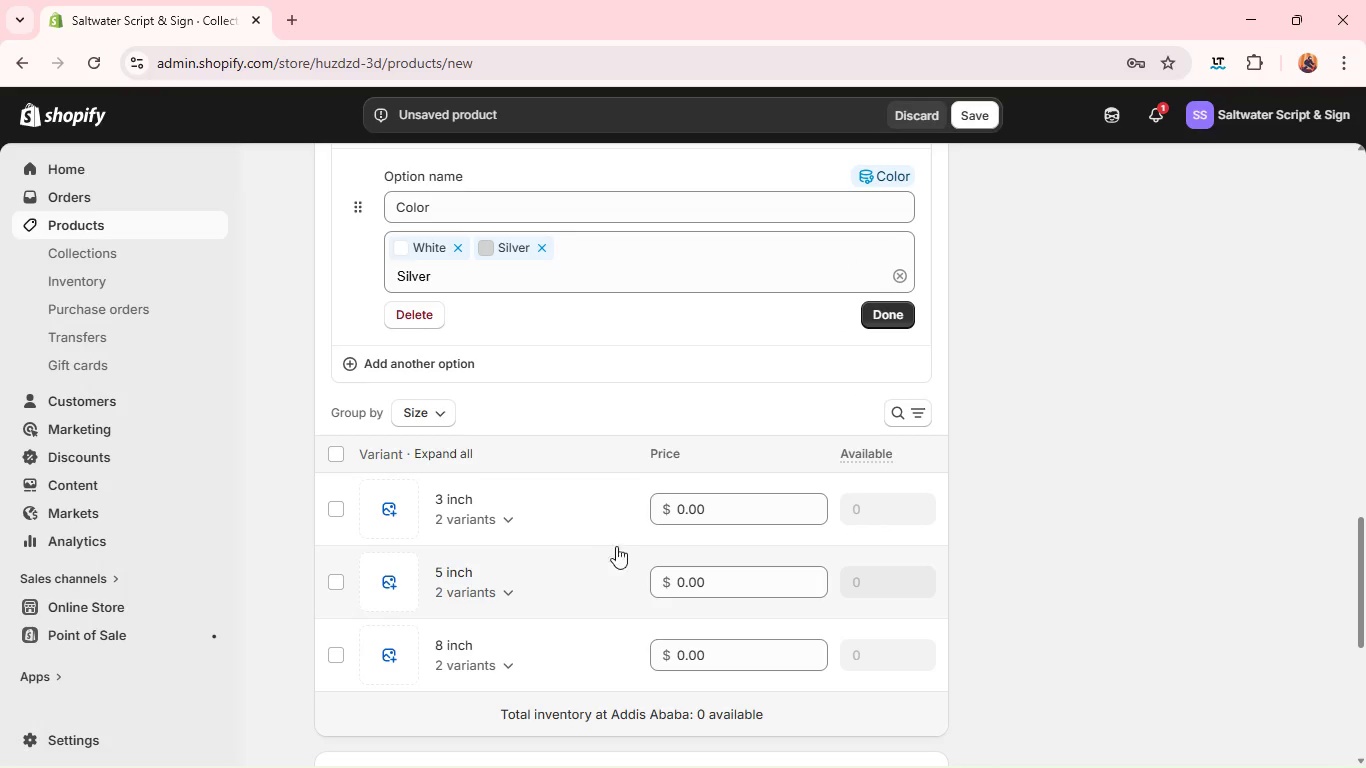 
wait(5.94)
 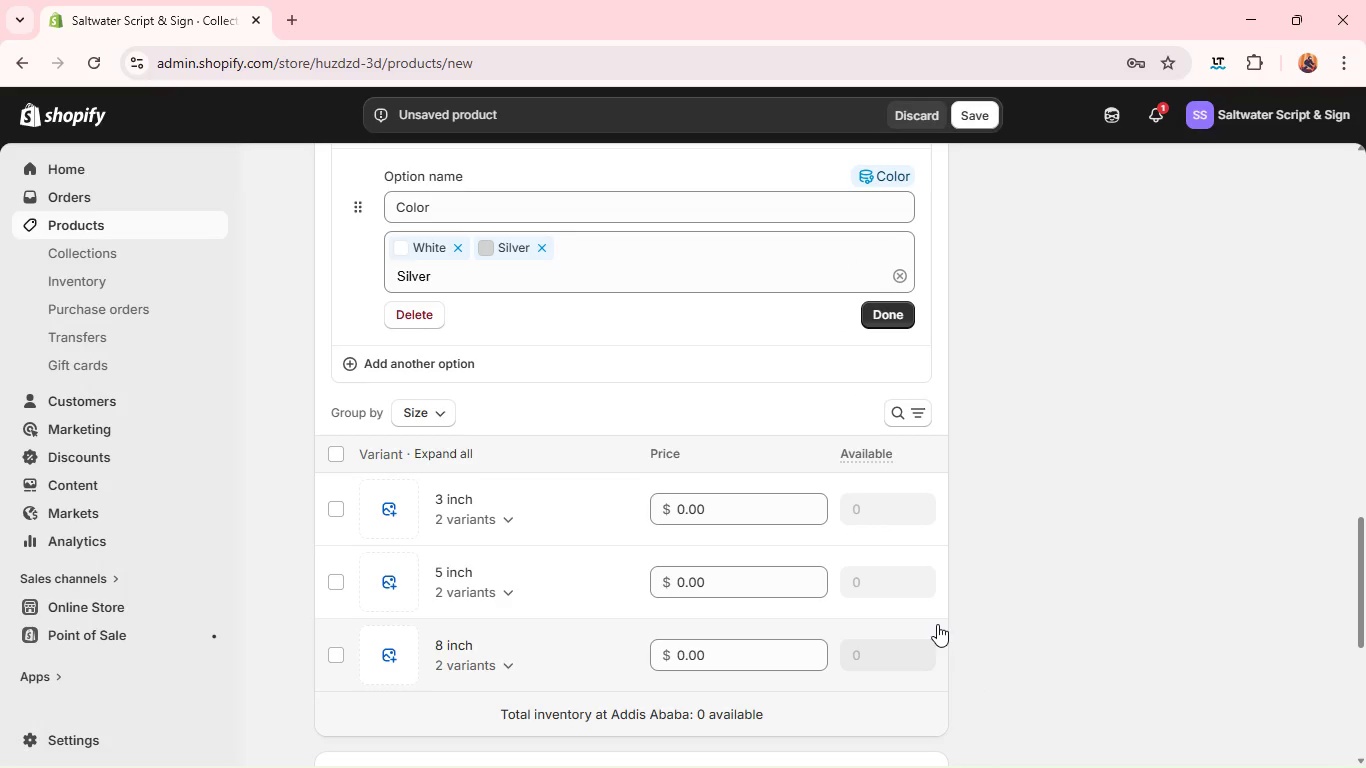 
double_click([692, 507])
 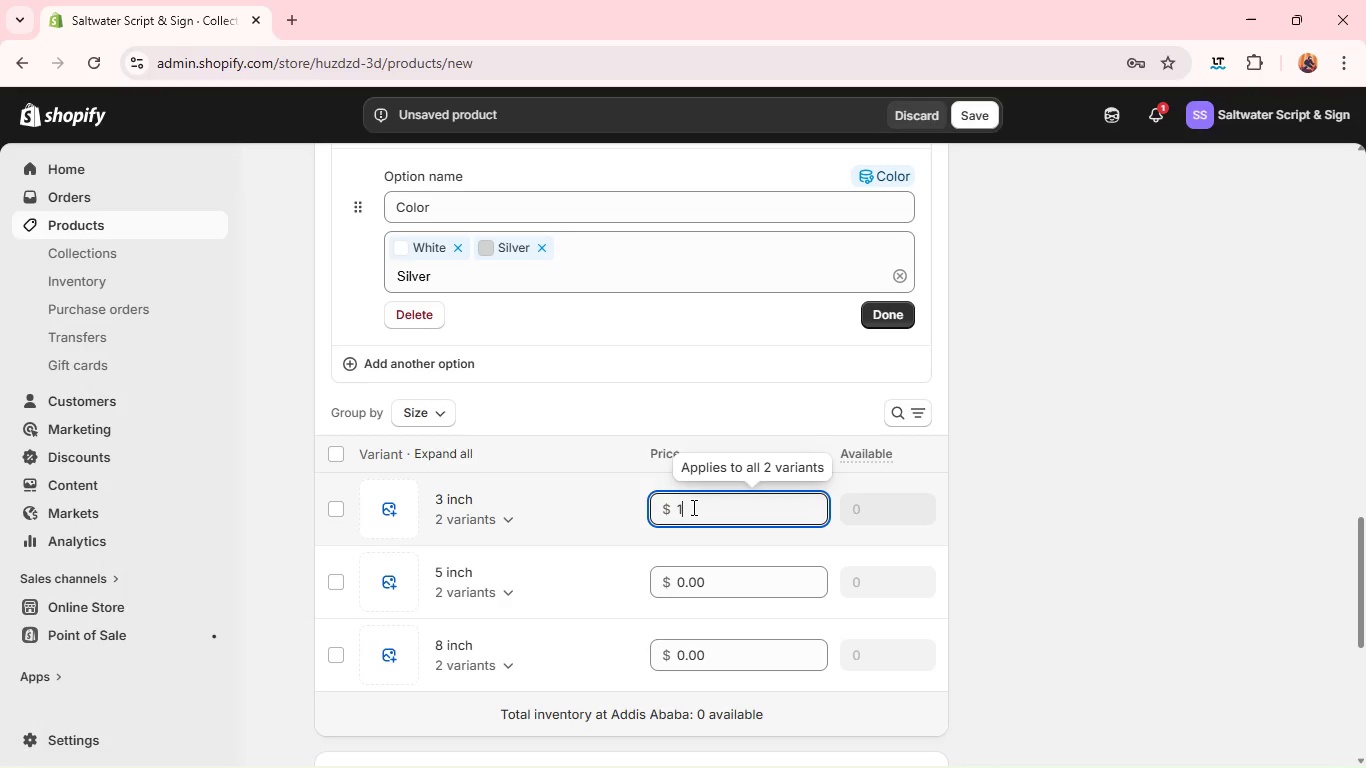 
key(1)
 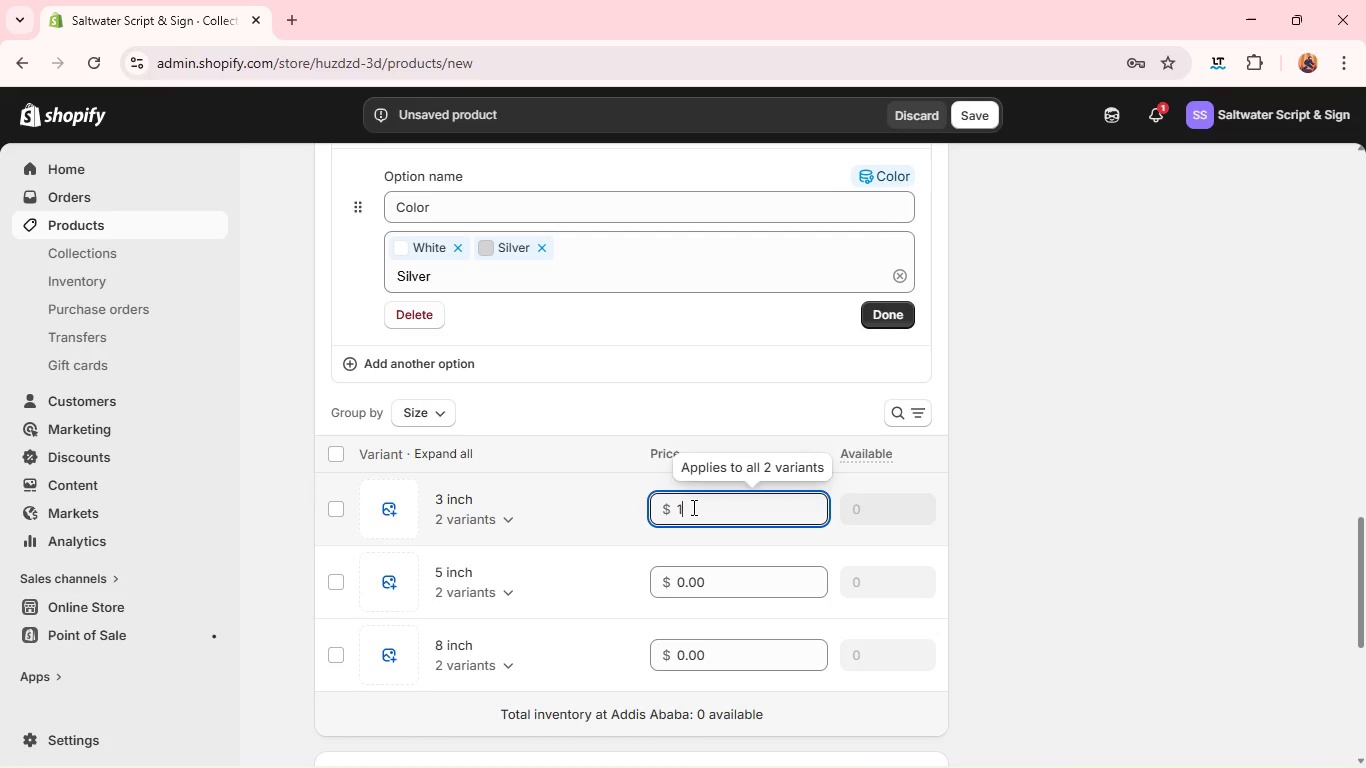 
key(Backspace)
 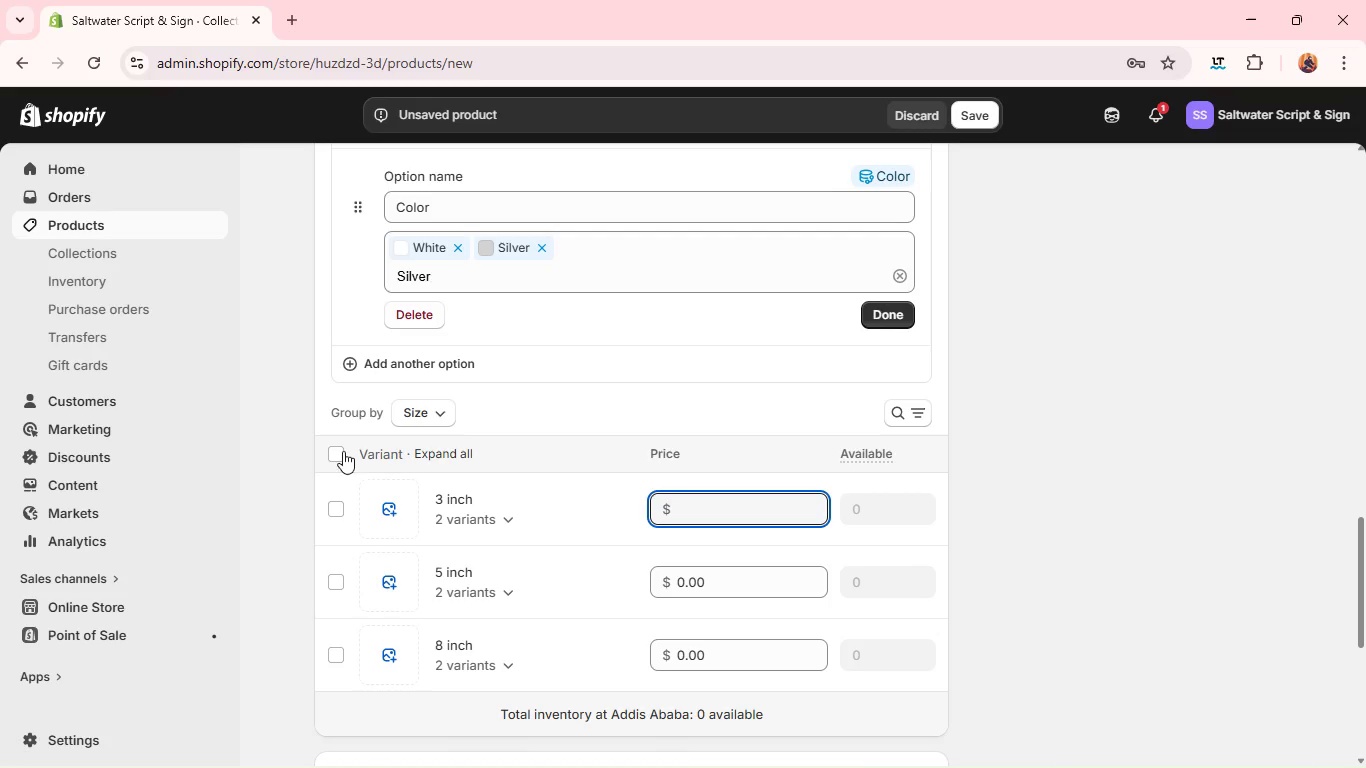 
left_click([339, 449])
 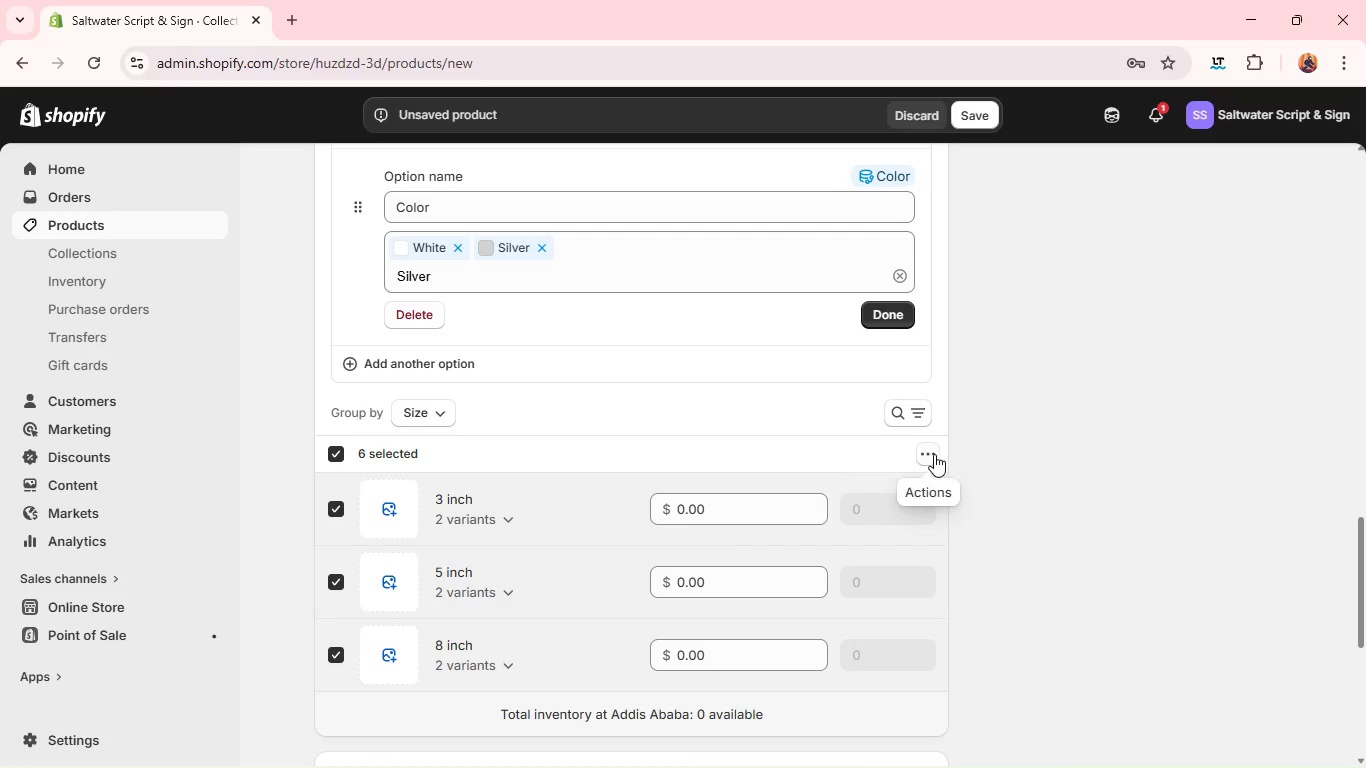 
left_click([933, 454])
 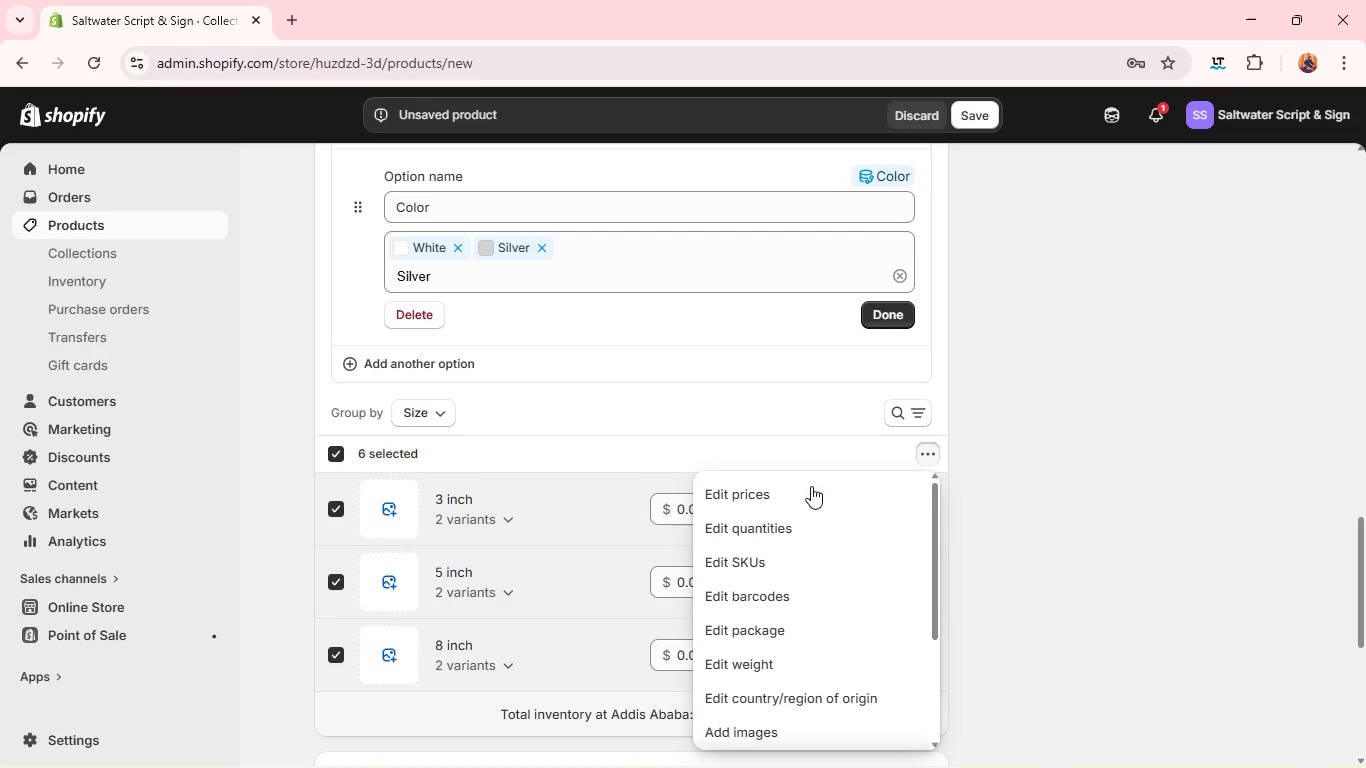 
left_click([803, 500])
 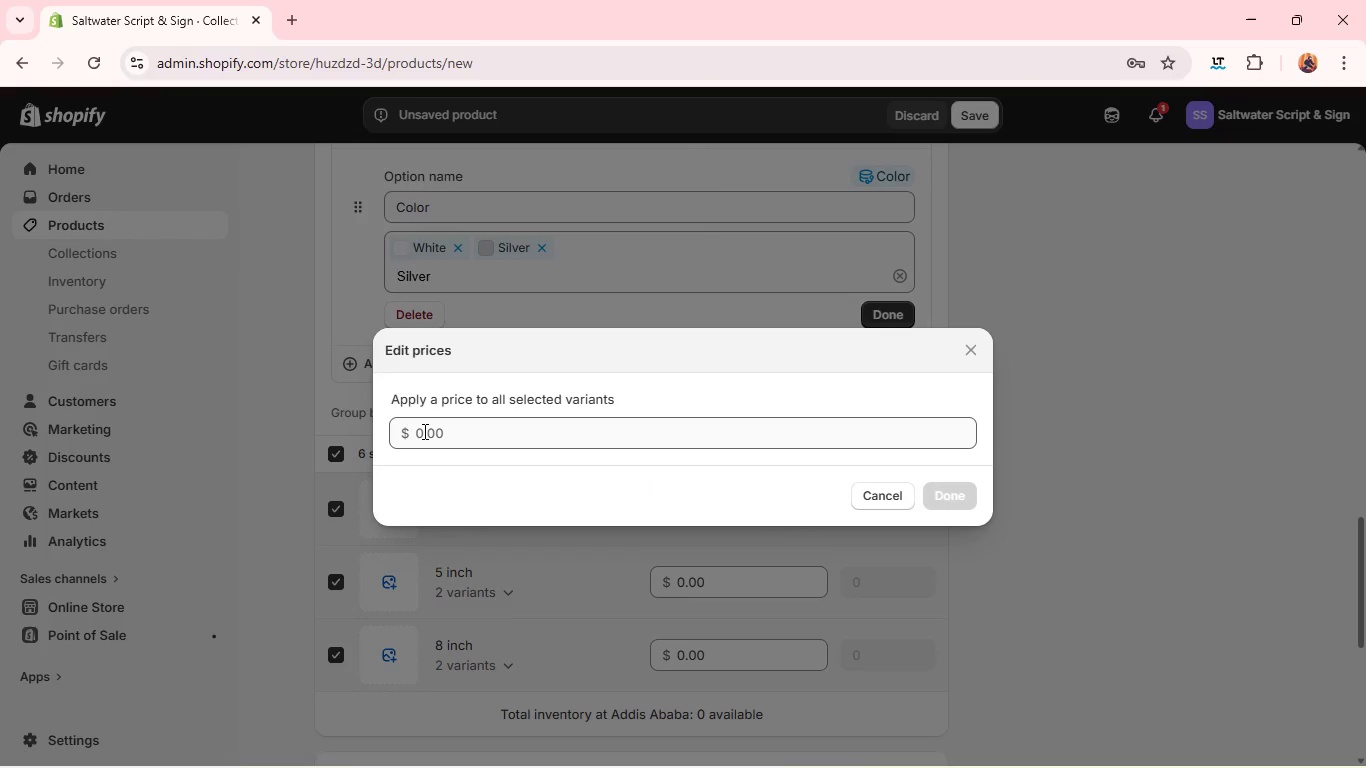 
double_click([422, 432])
 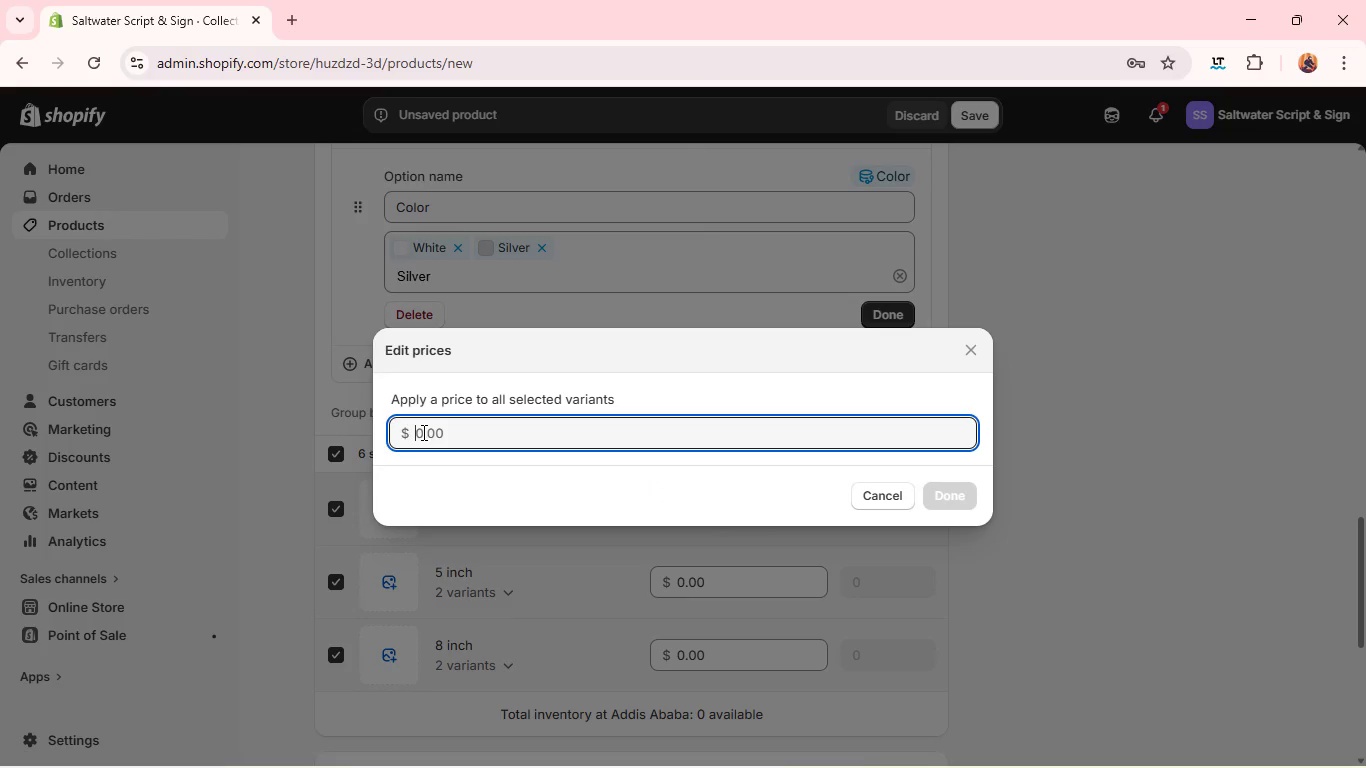 
type(19)
 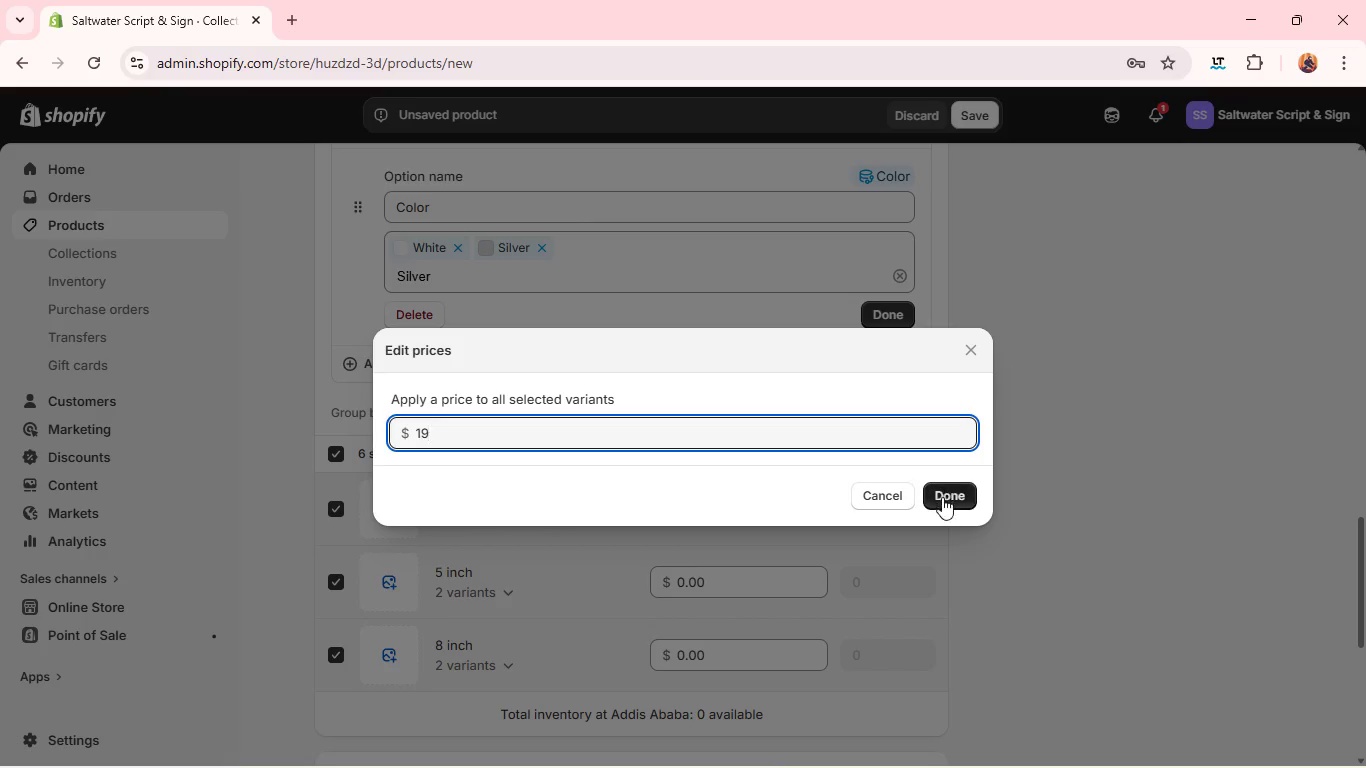 
left_click([943, 499])
 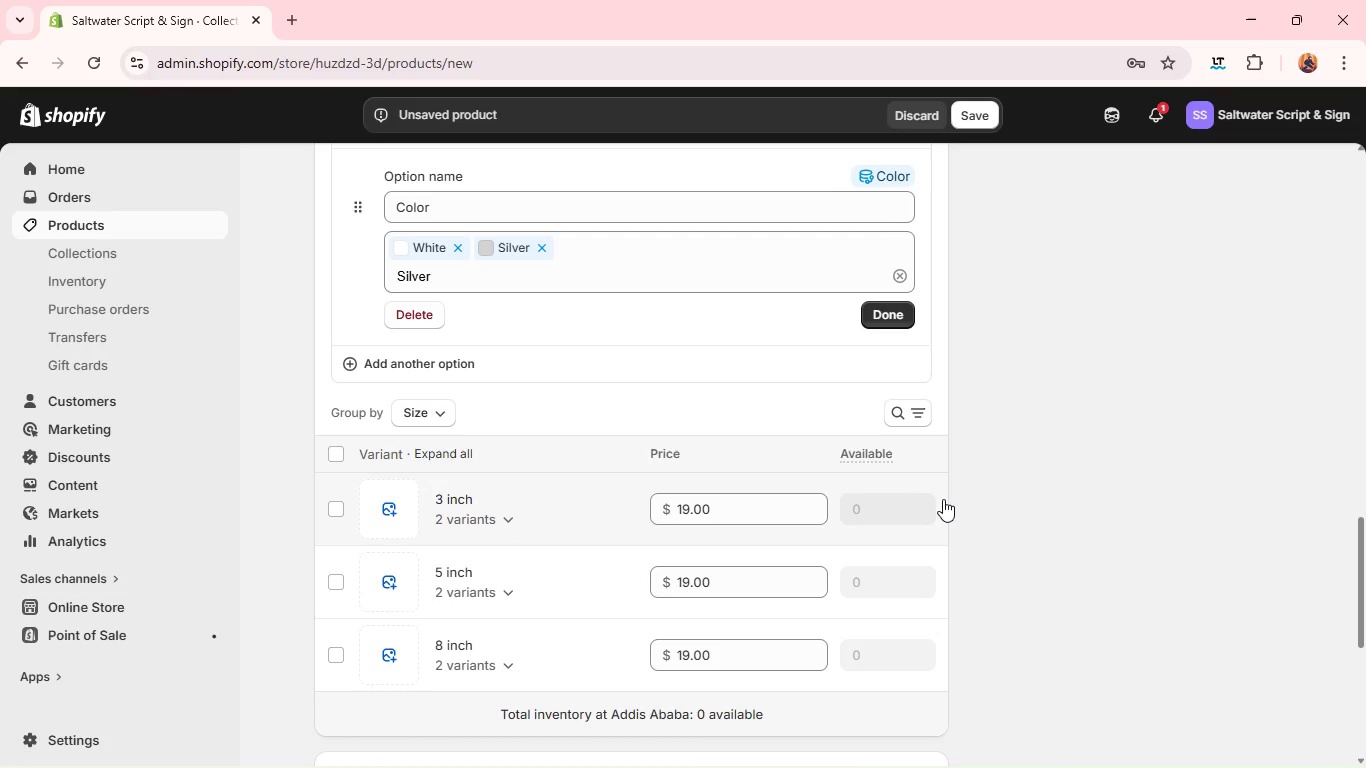 
wait(8.98)
 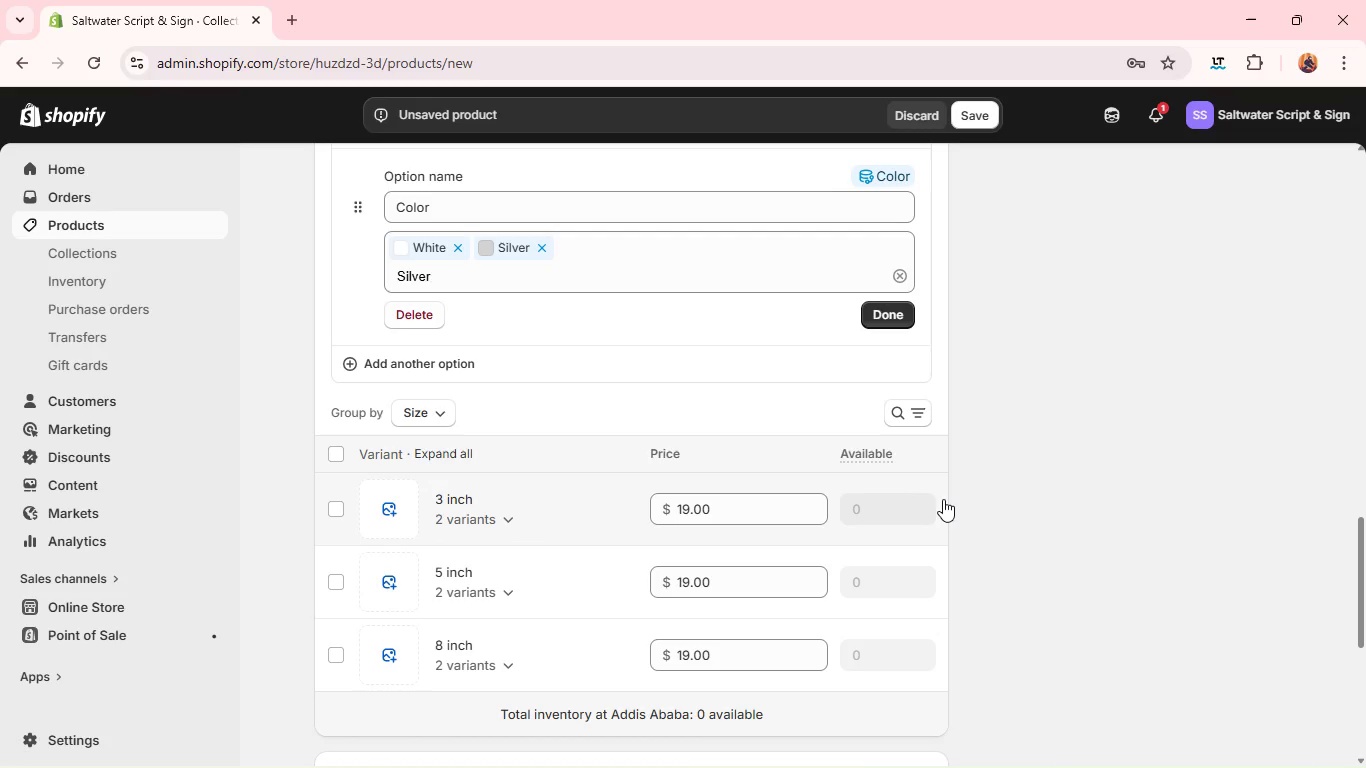 
left_click([934, 539])
 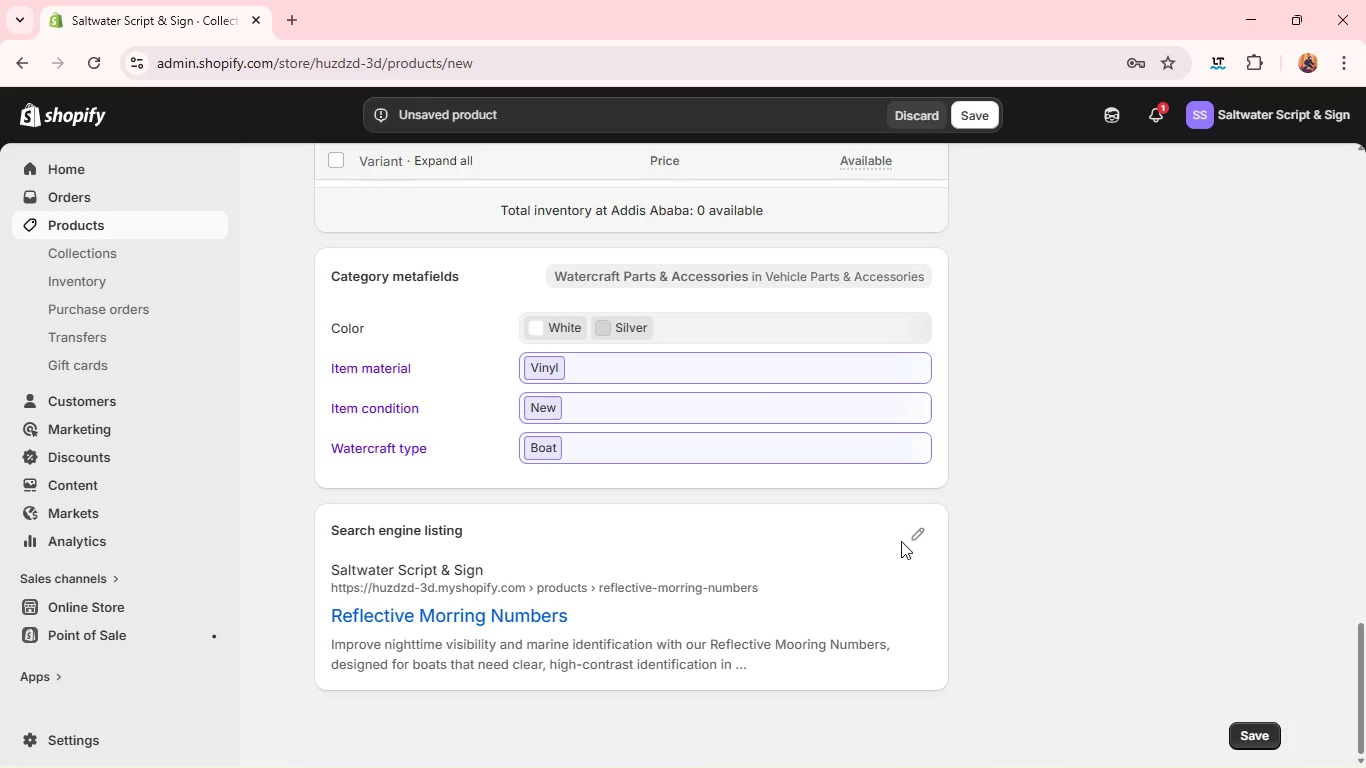 
left_click([901, 541])
 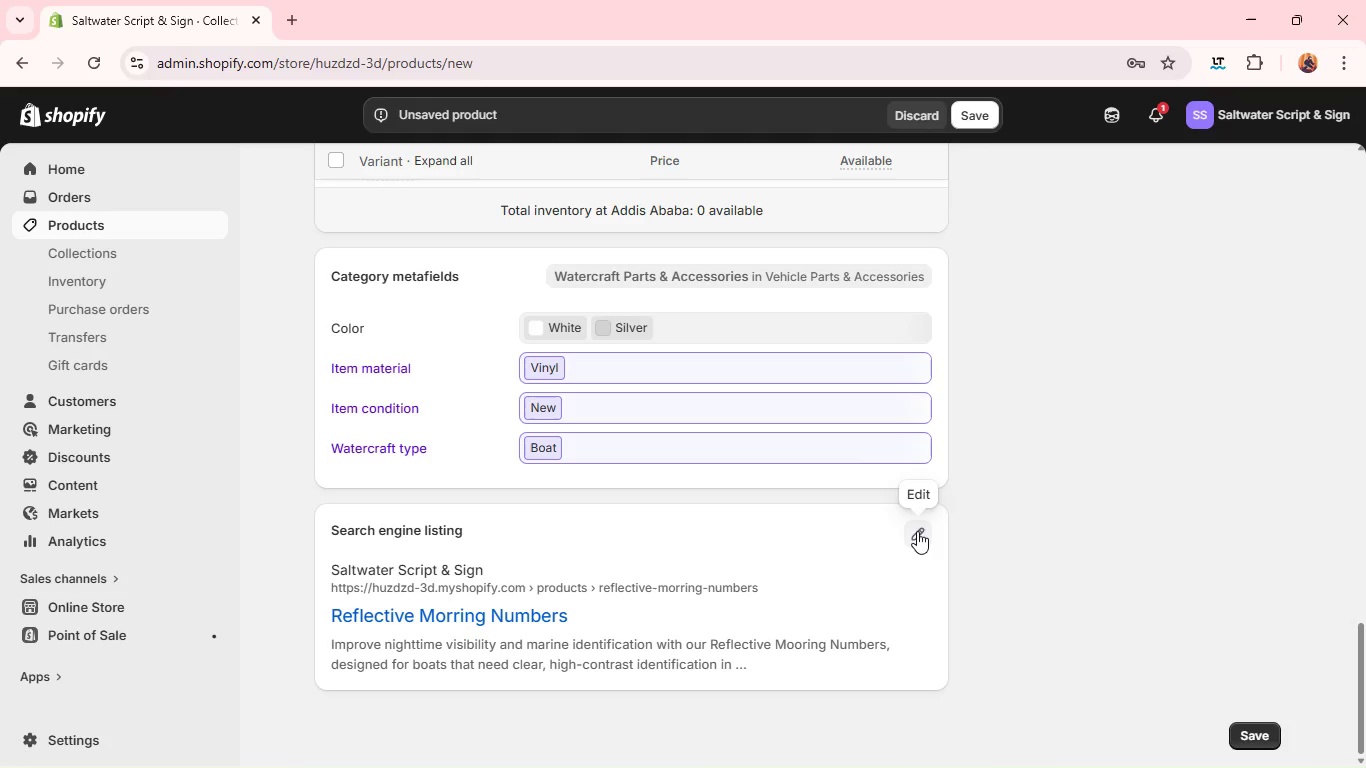 
left_click([917, 531])
 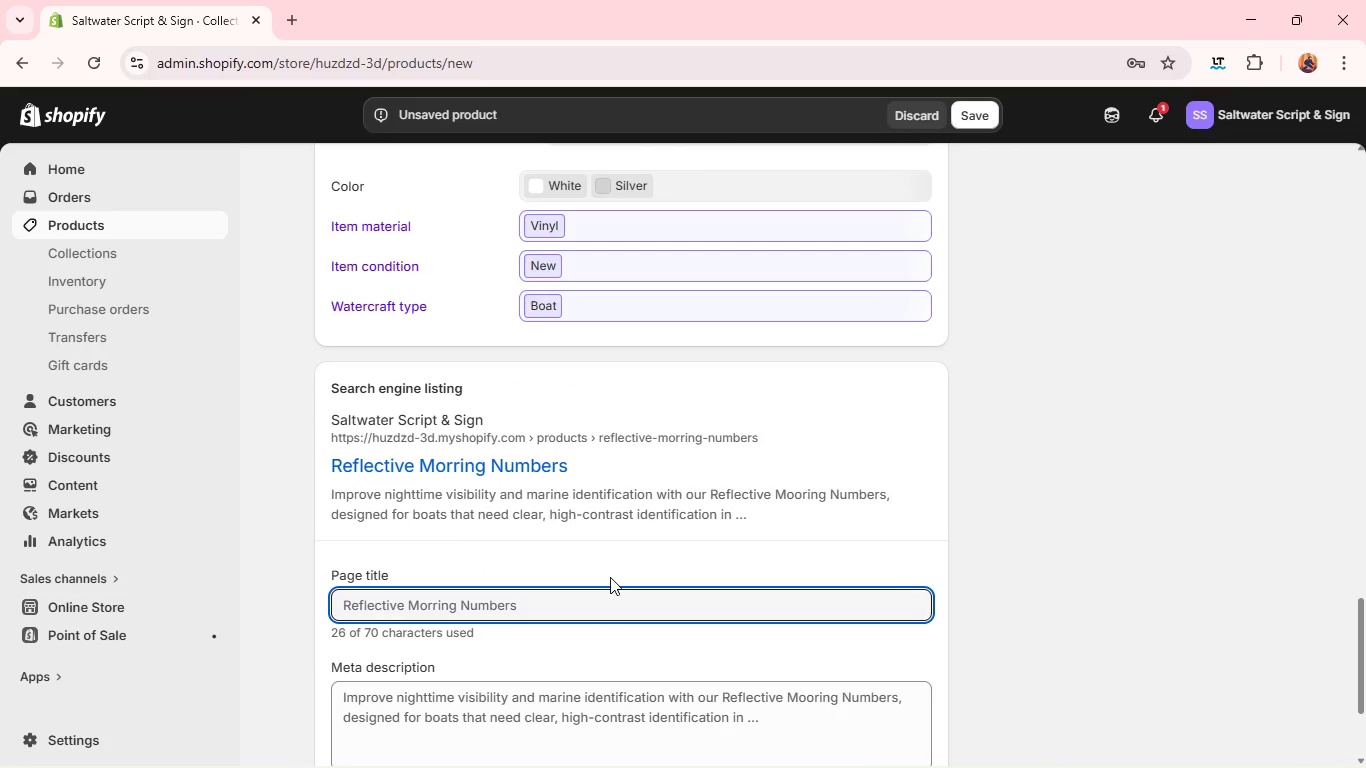 
double_click([586, 603])
 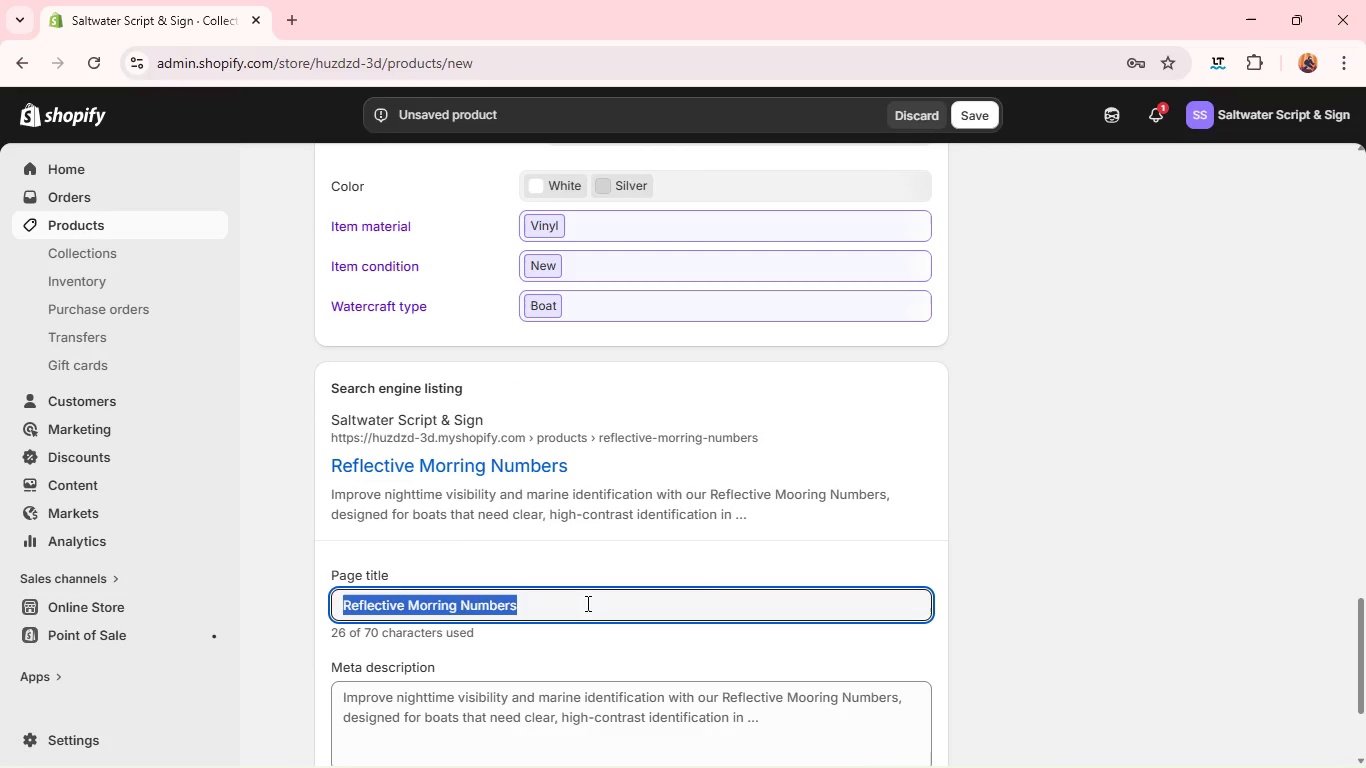 
triple_click([586, 603])
 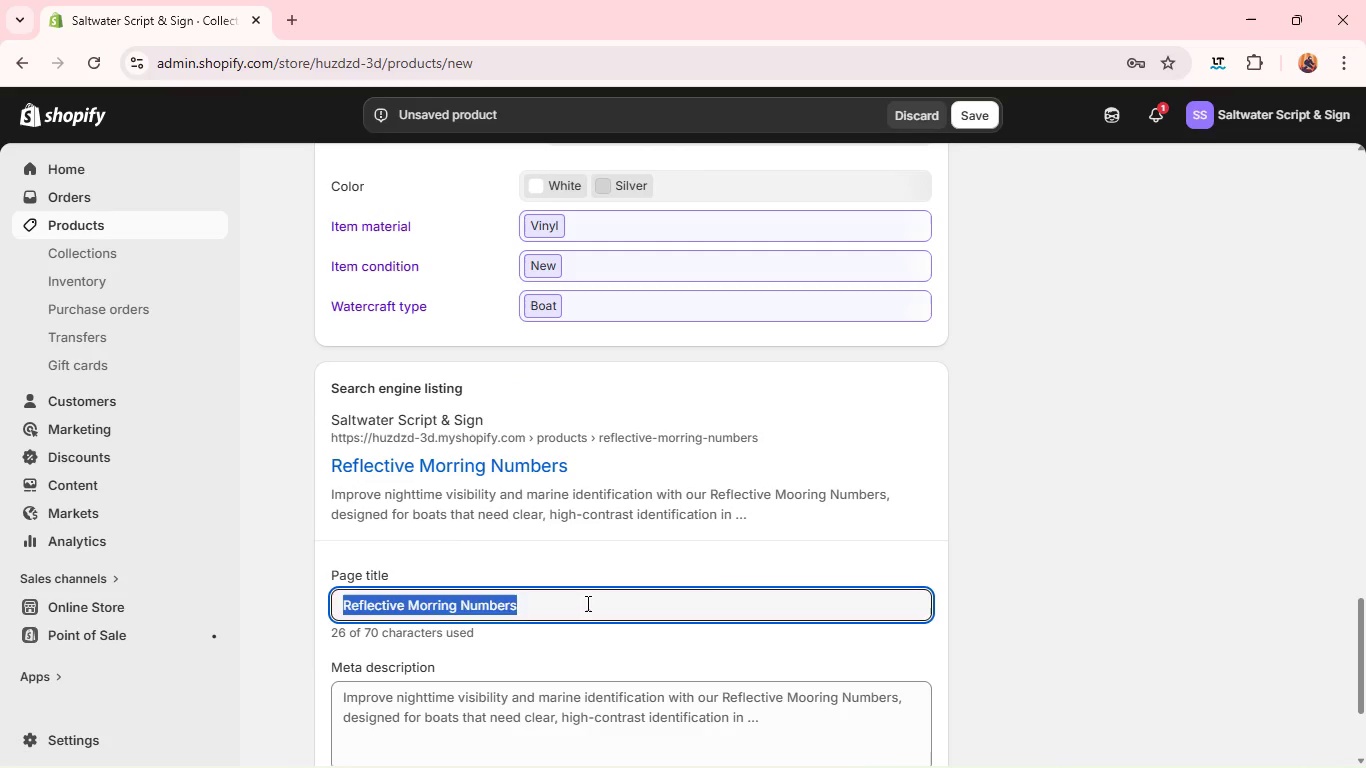 
key(Backspace)
 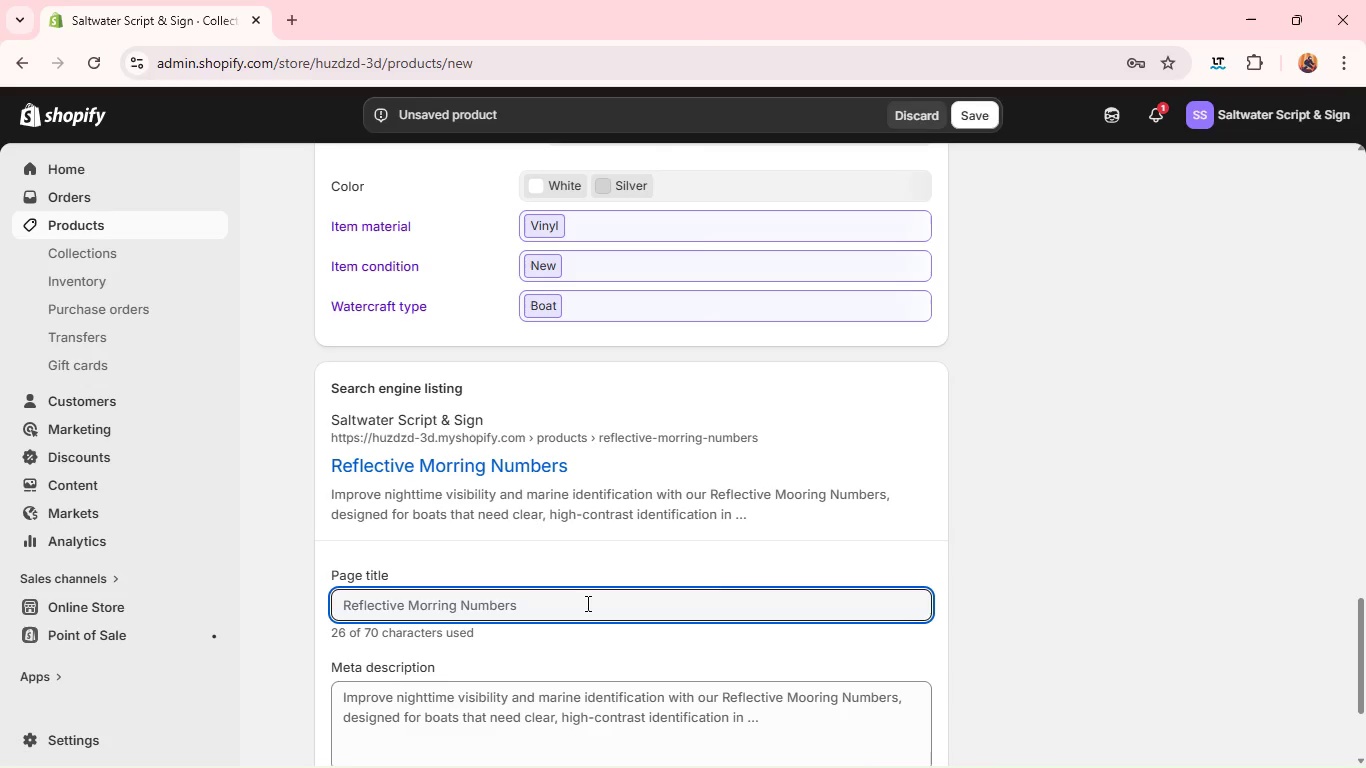 
wait(5.19)
 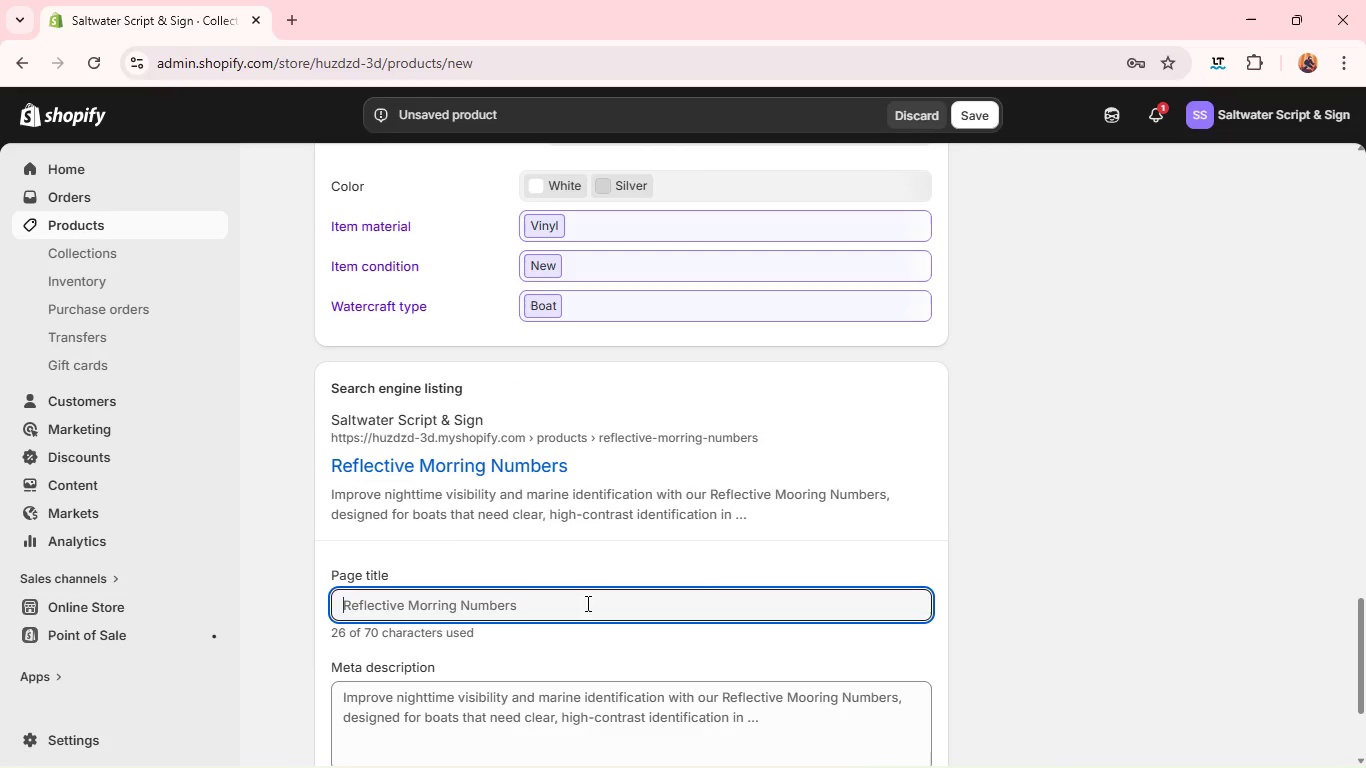 
type(RE)
key(Backspace)
type(eflectvie Mooring B)
key(Backspace)
type(Numbers | High-Visibility Marine Decals)
 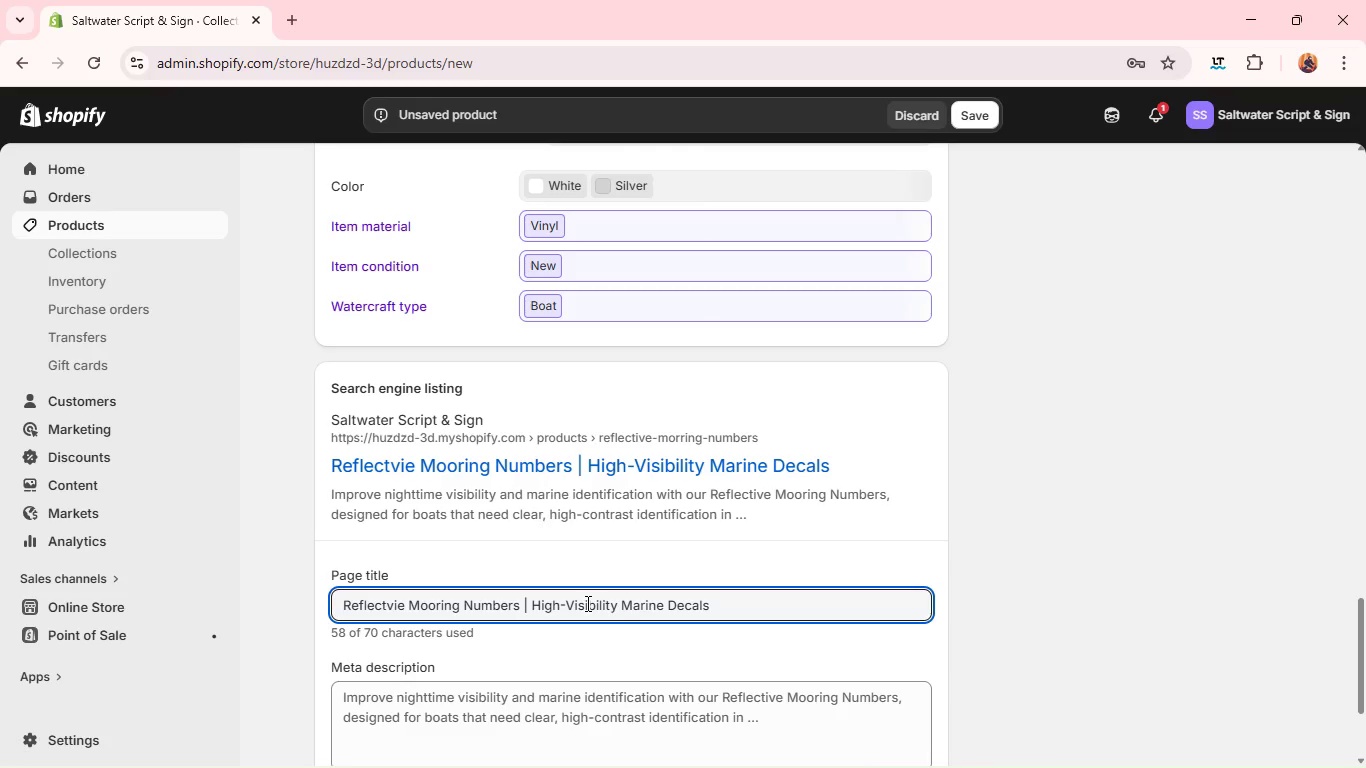 
key(Control+A)
 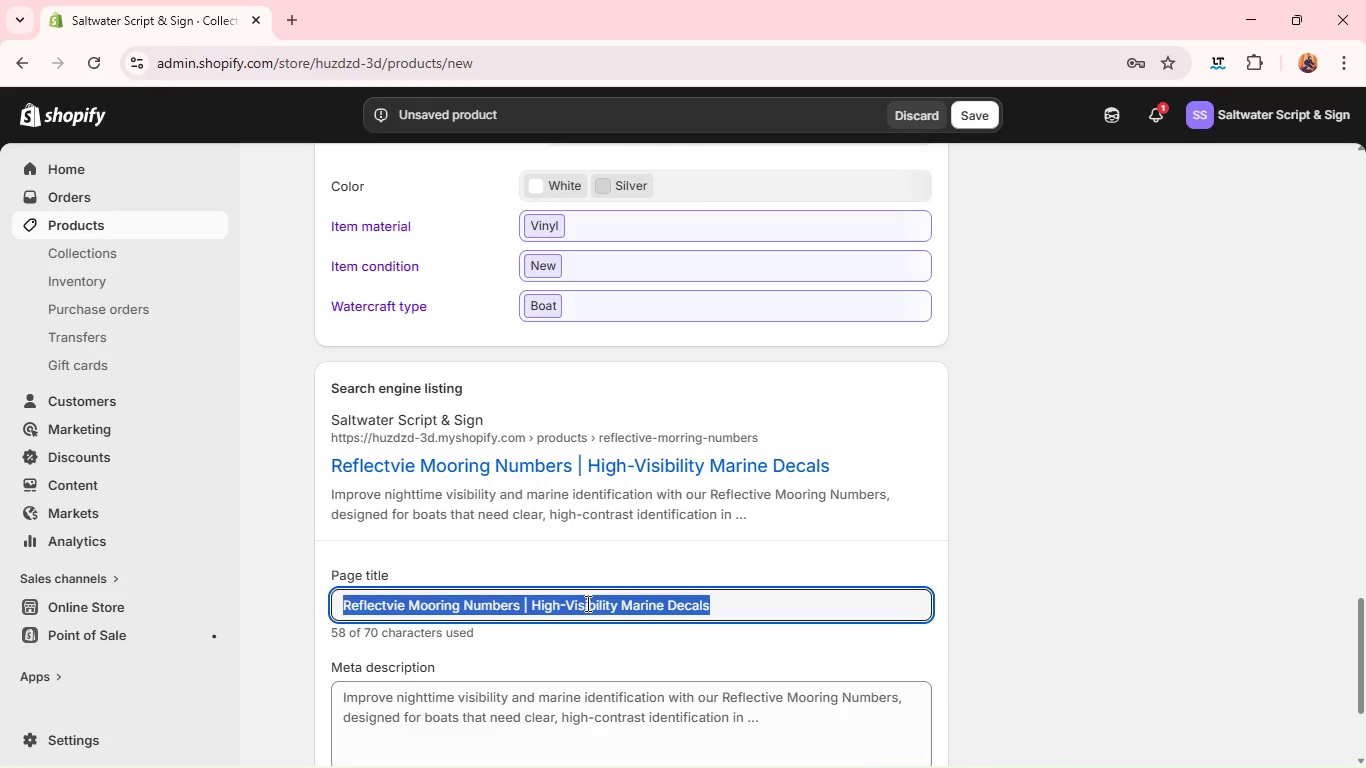 
key(Control+C)
 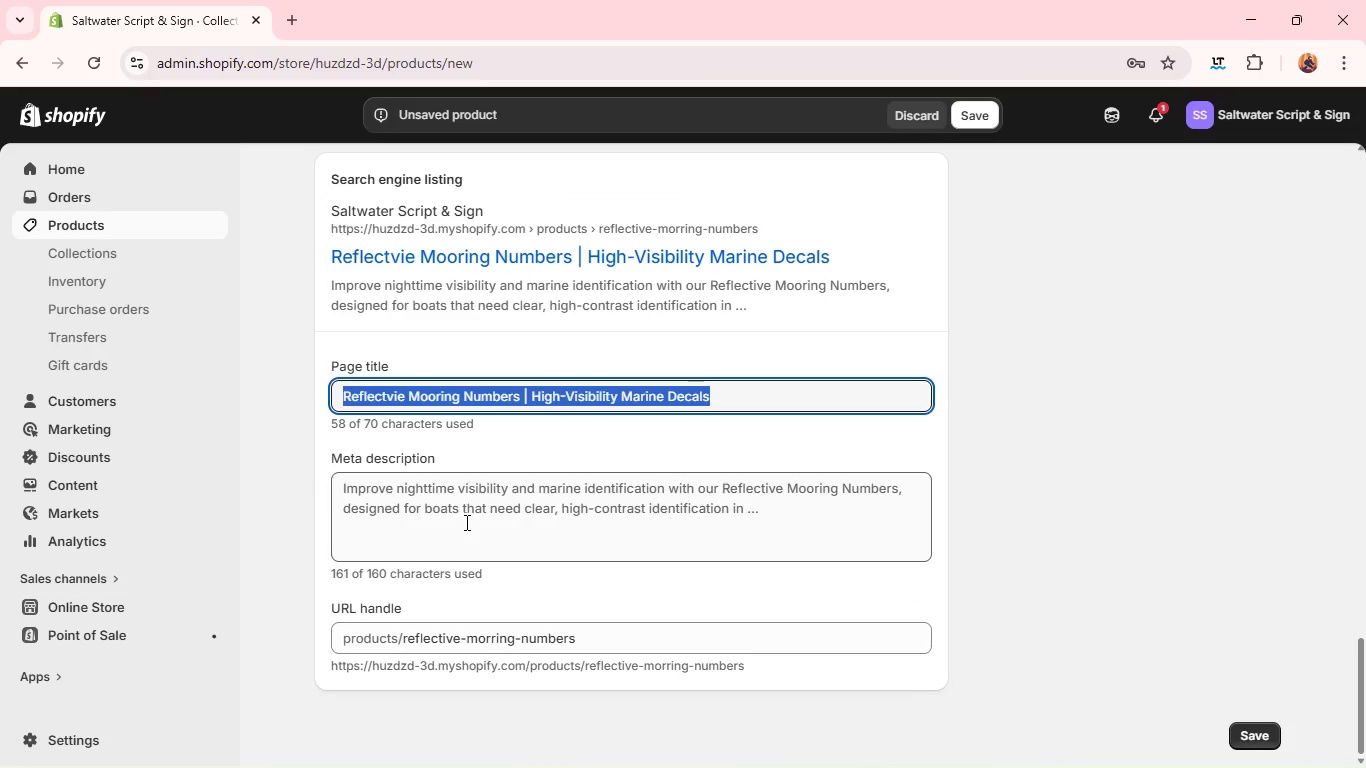 
left_click([472, 523])
 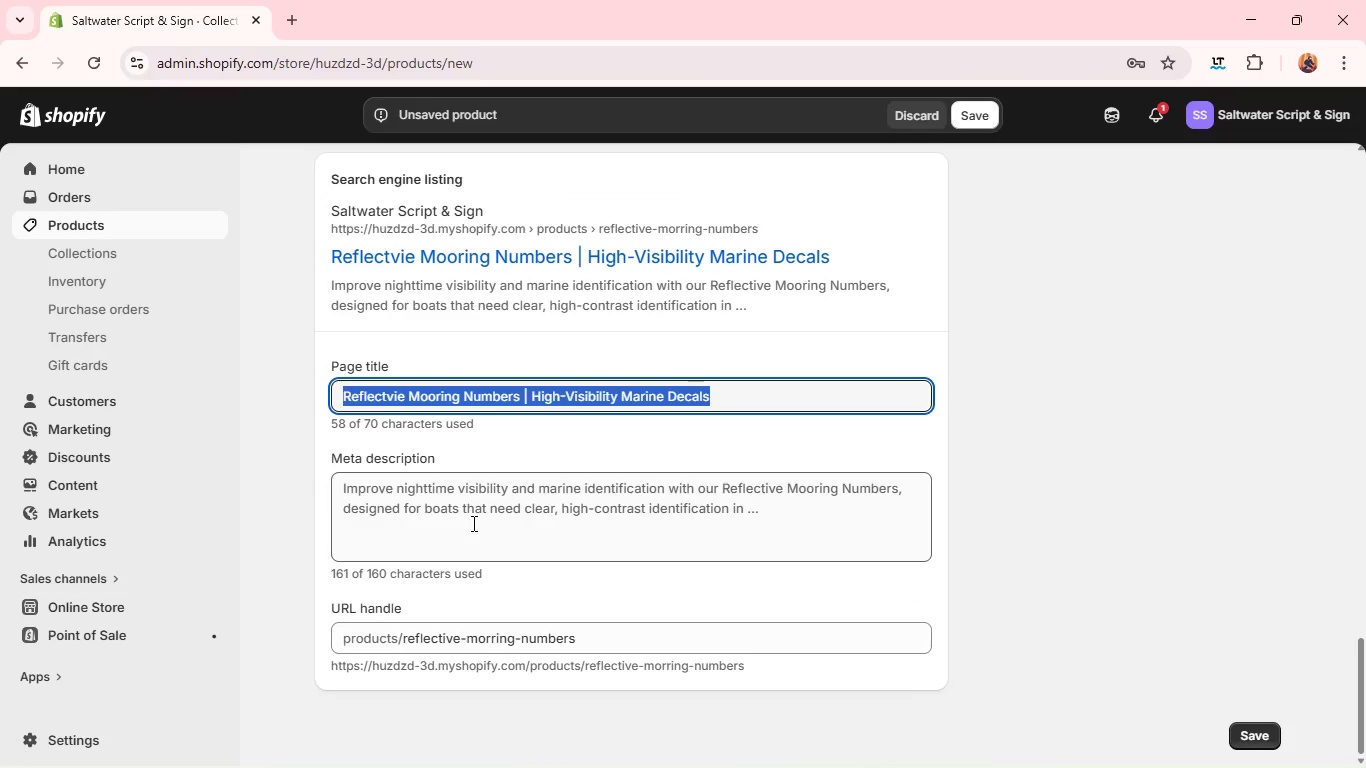 
key(Control+A)
 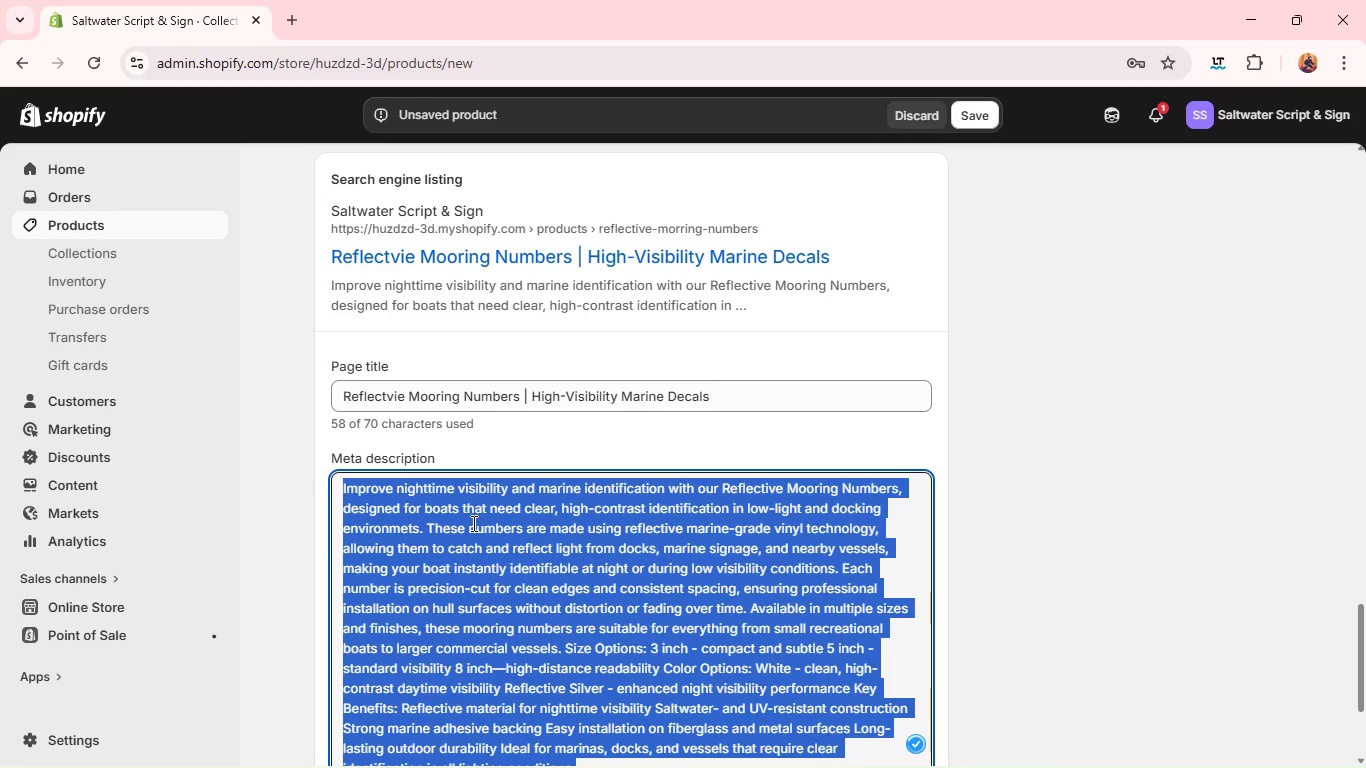 
key(Control+V)
 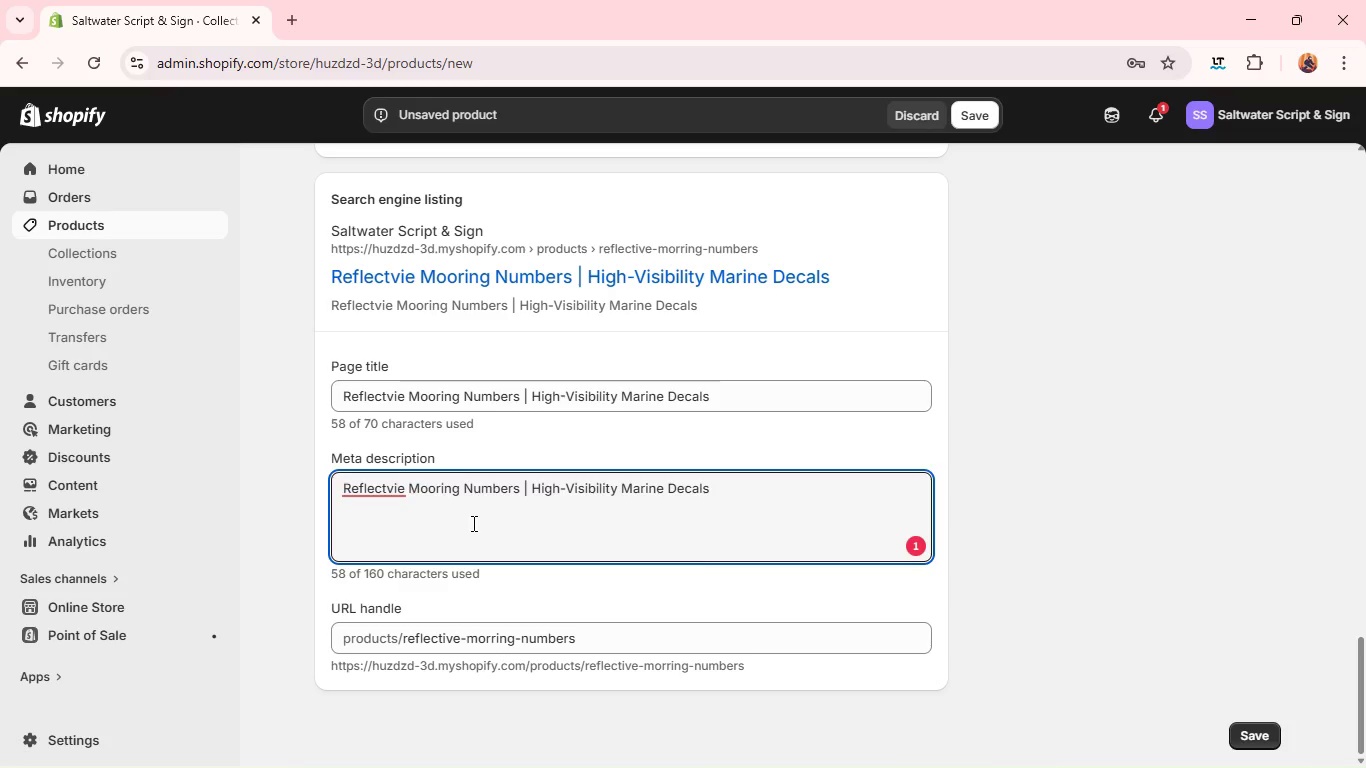 
left_click([381, 489])
 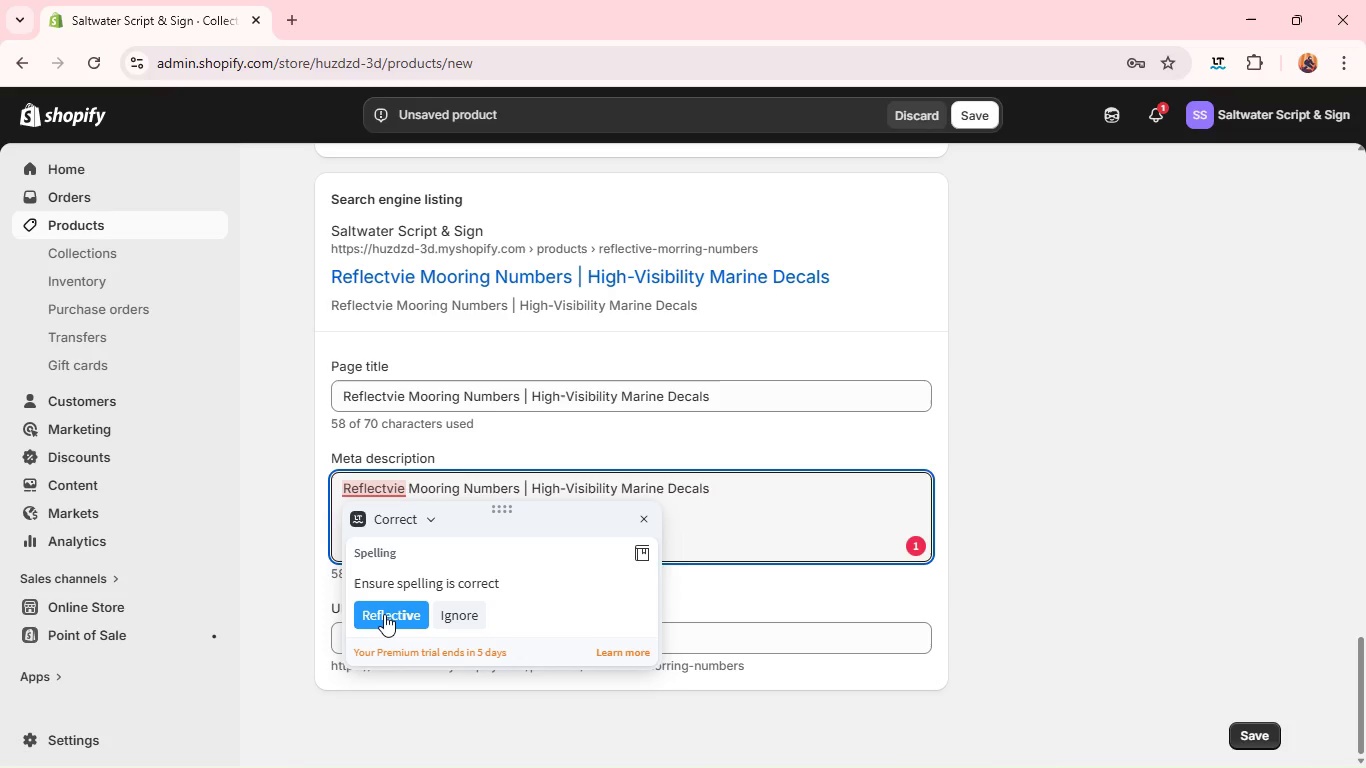 
left_click([384, 614])
 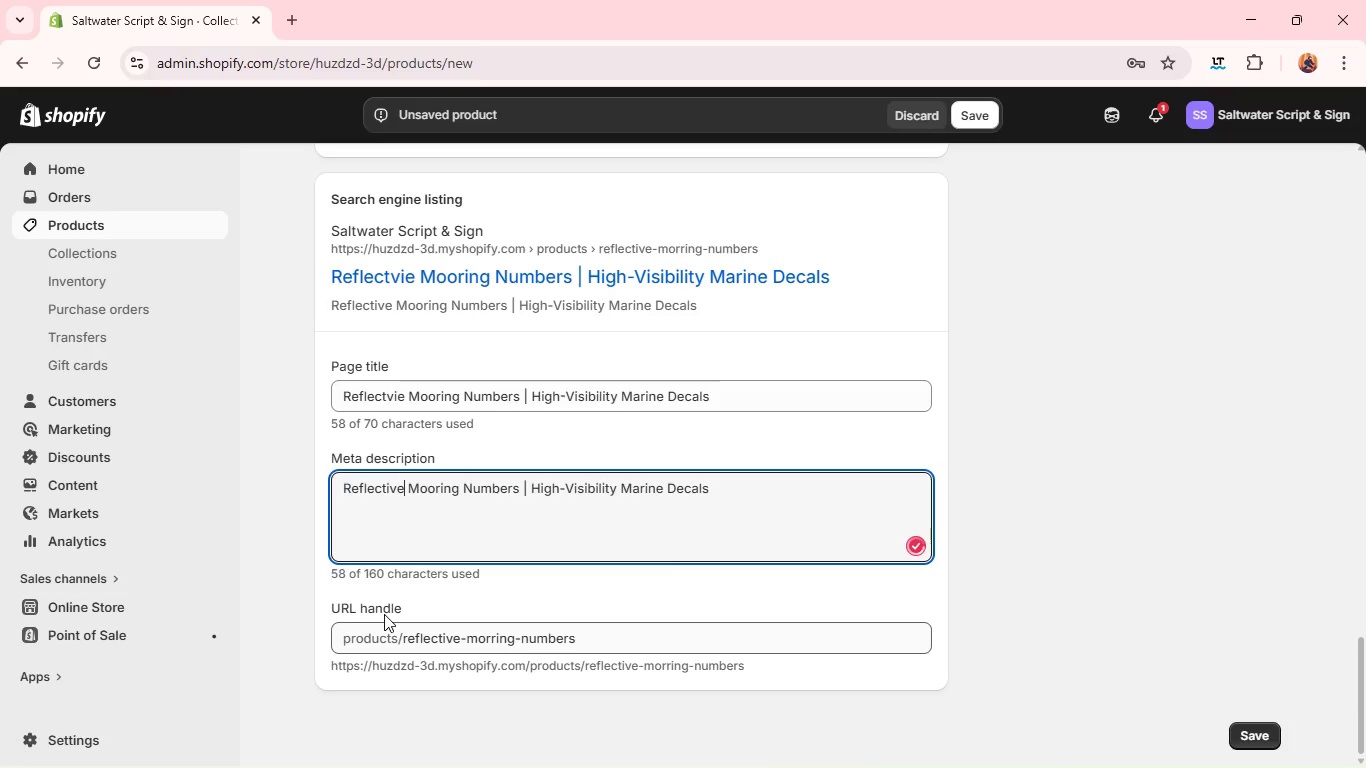 
key(Control+A)
 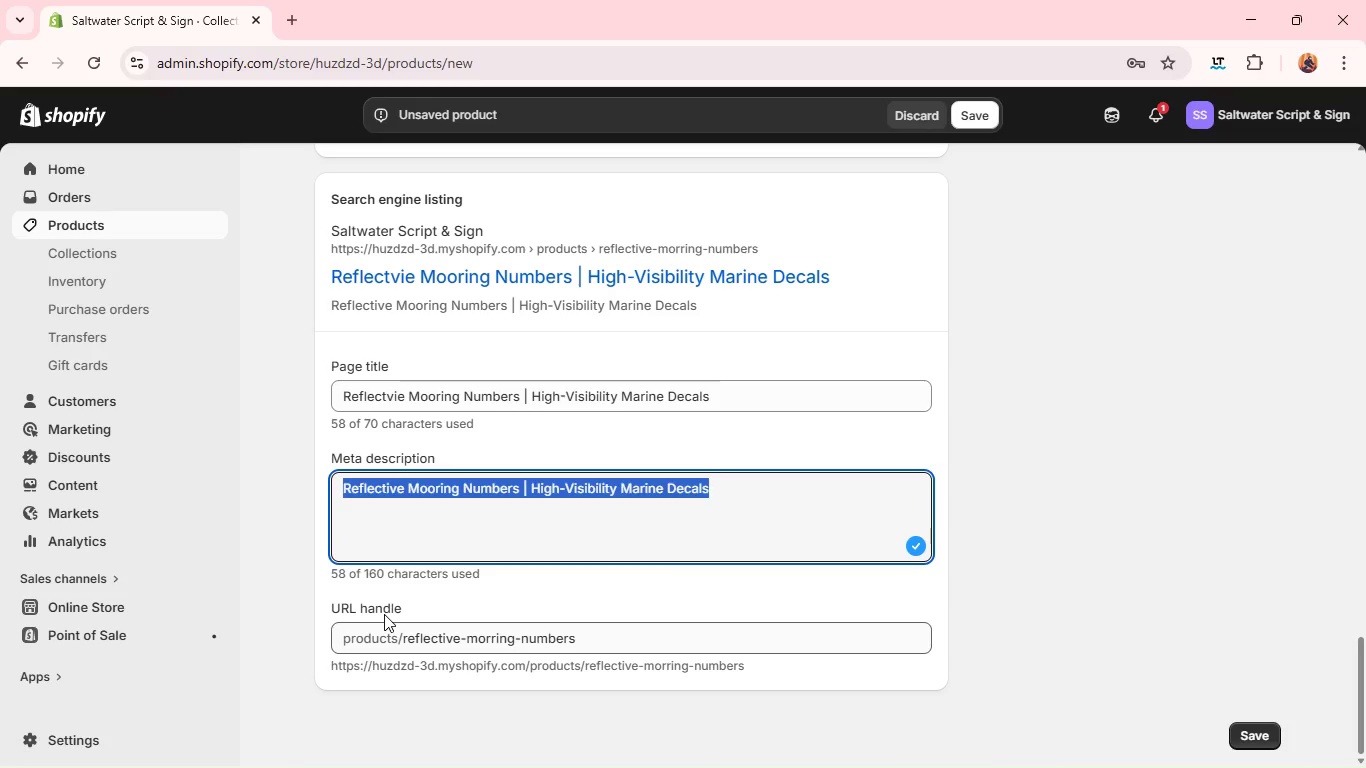 
key(Control+C)
 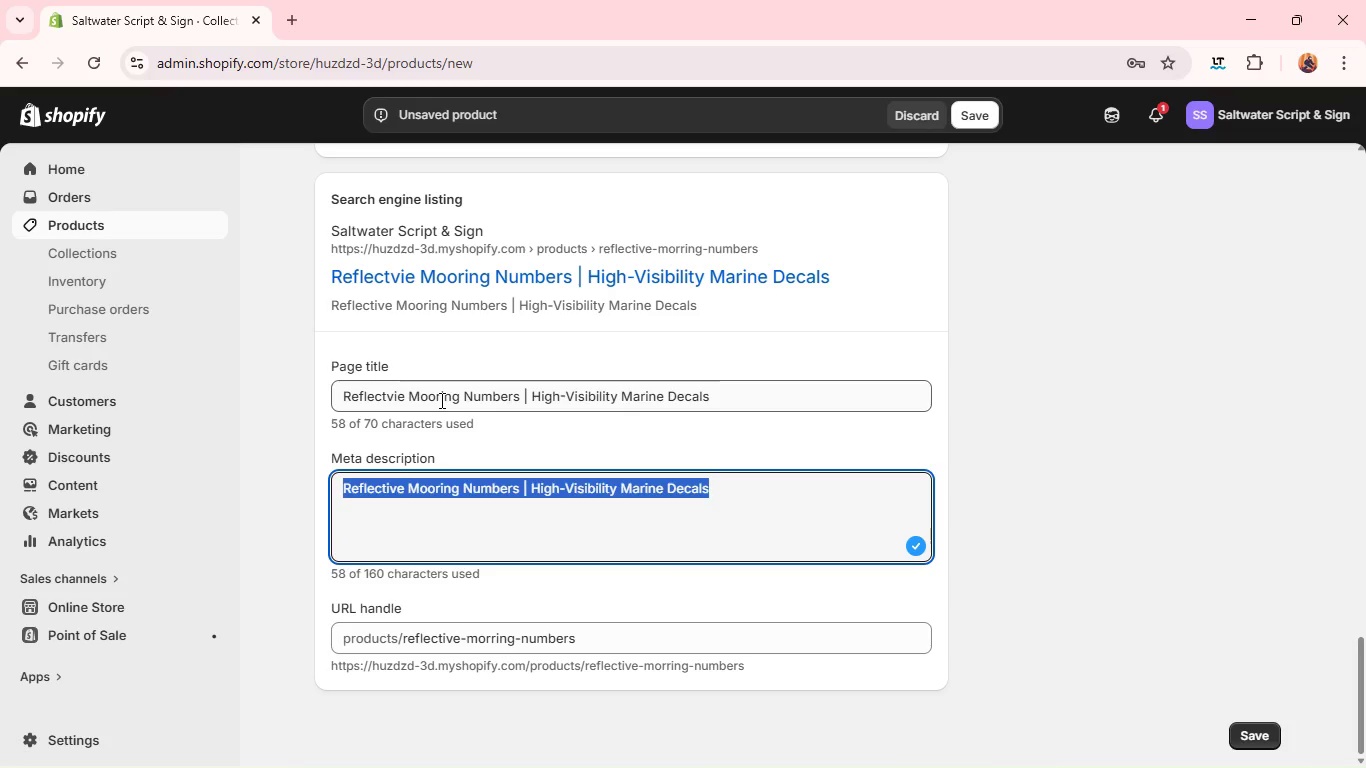 
double_click([440, 400])
 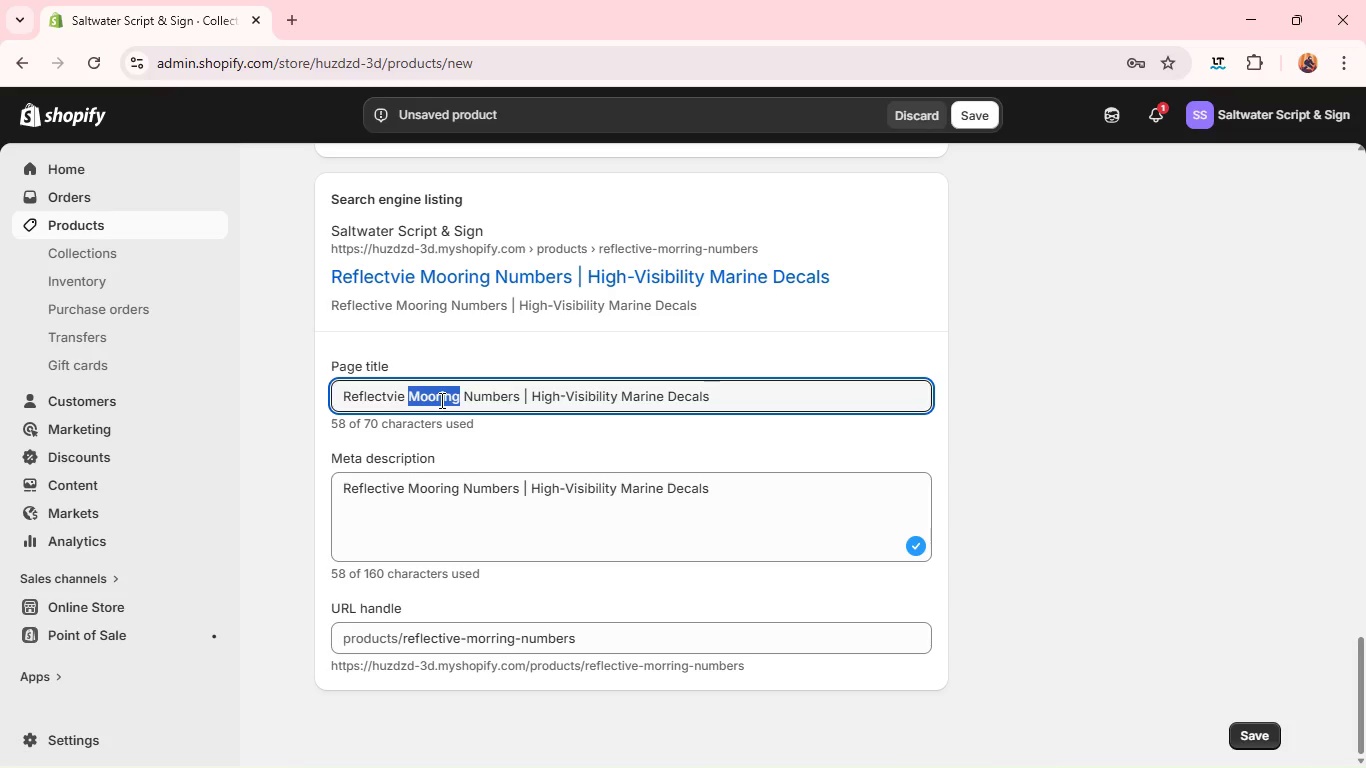 
key(Control+A)
 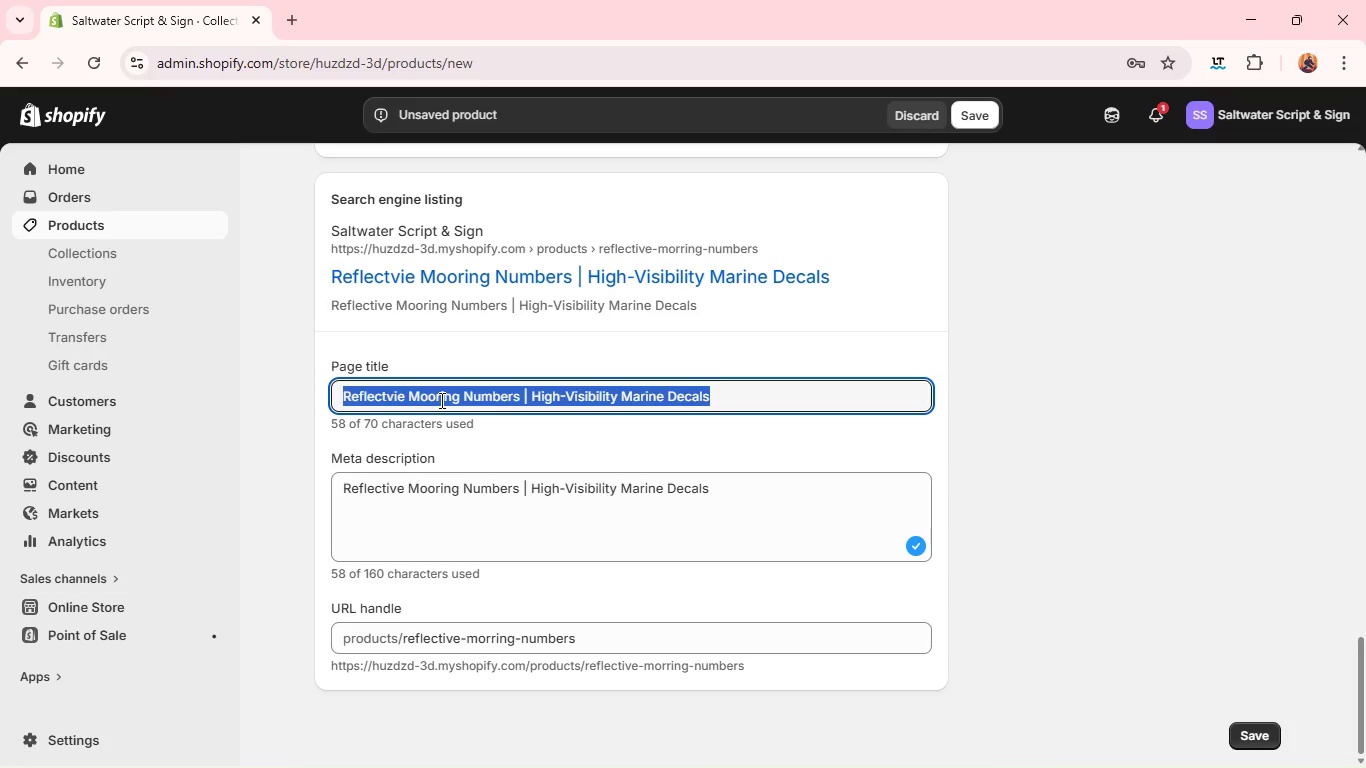 
key(Control+V)
 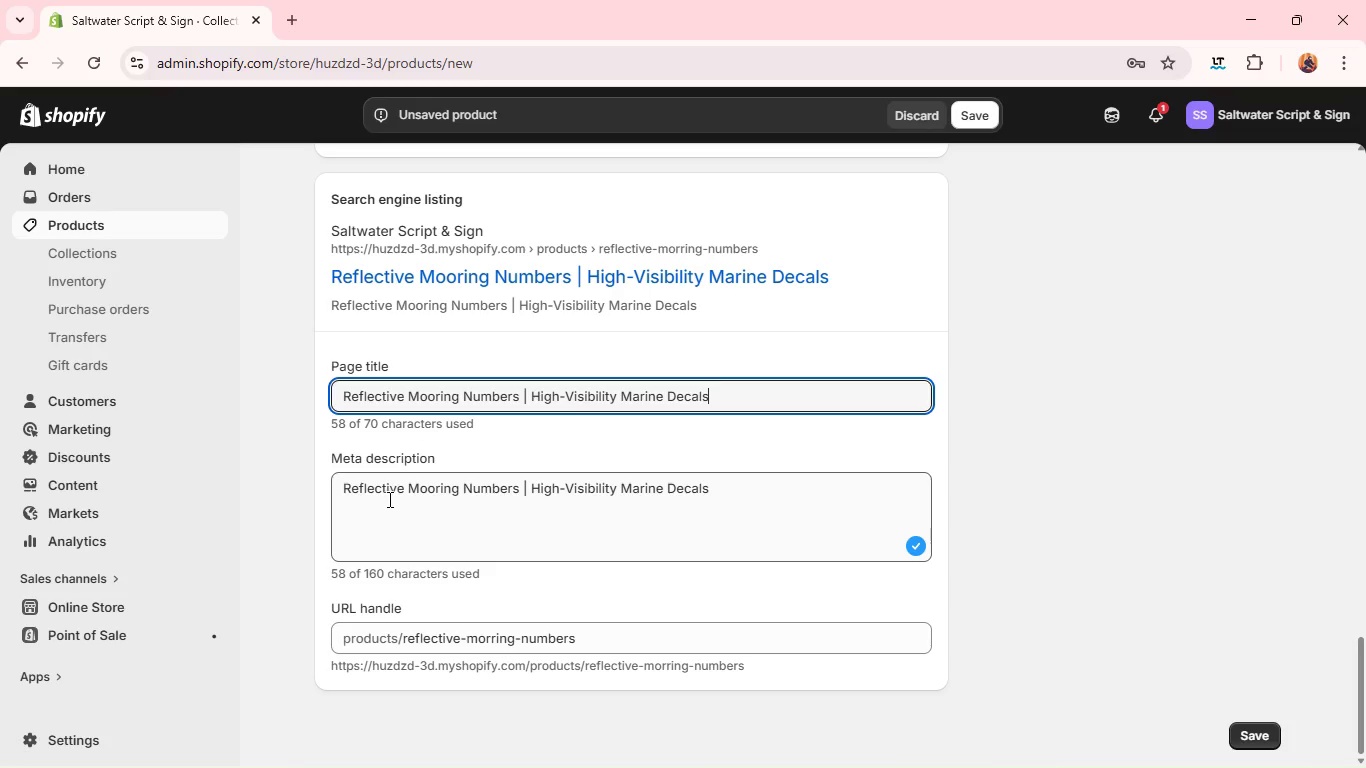 
double_click([399, 495])
 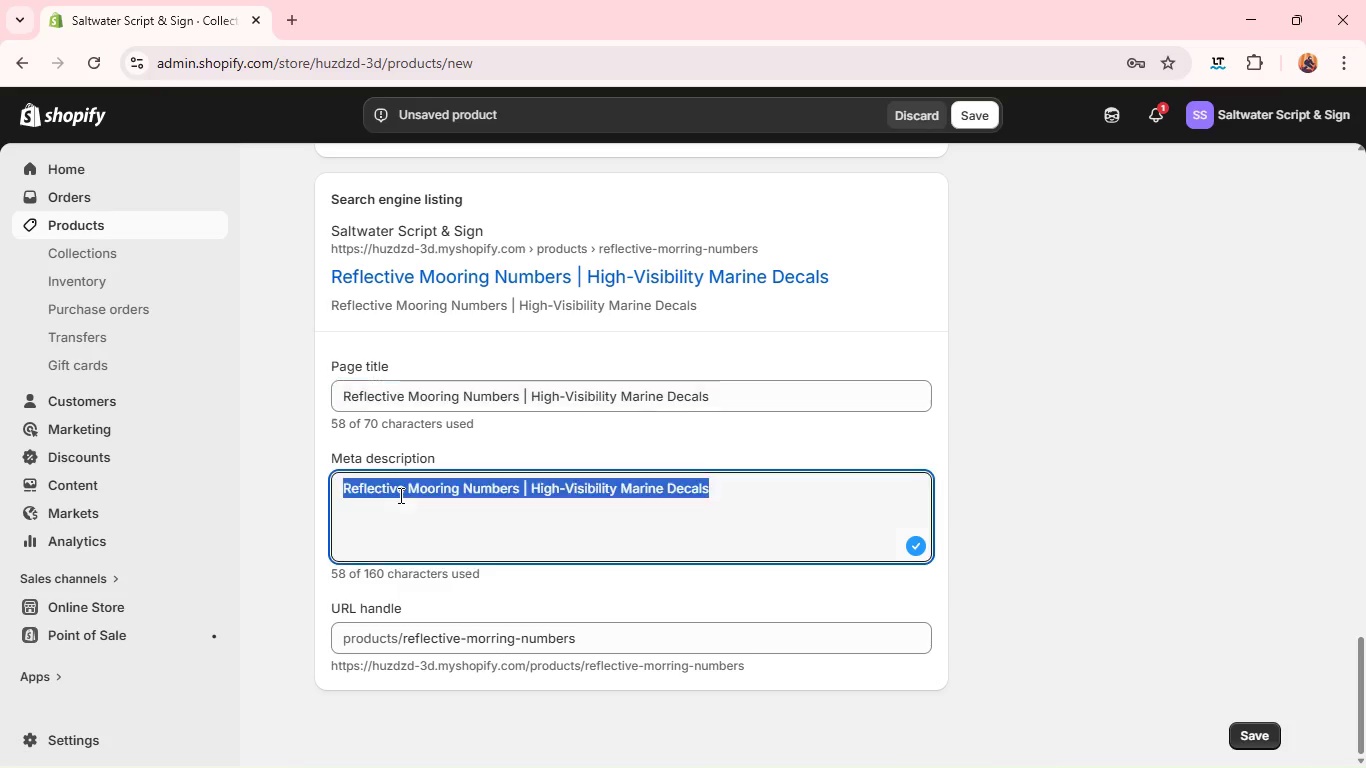 
triple_click([399, 495])
 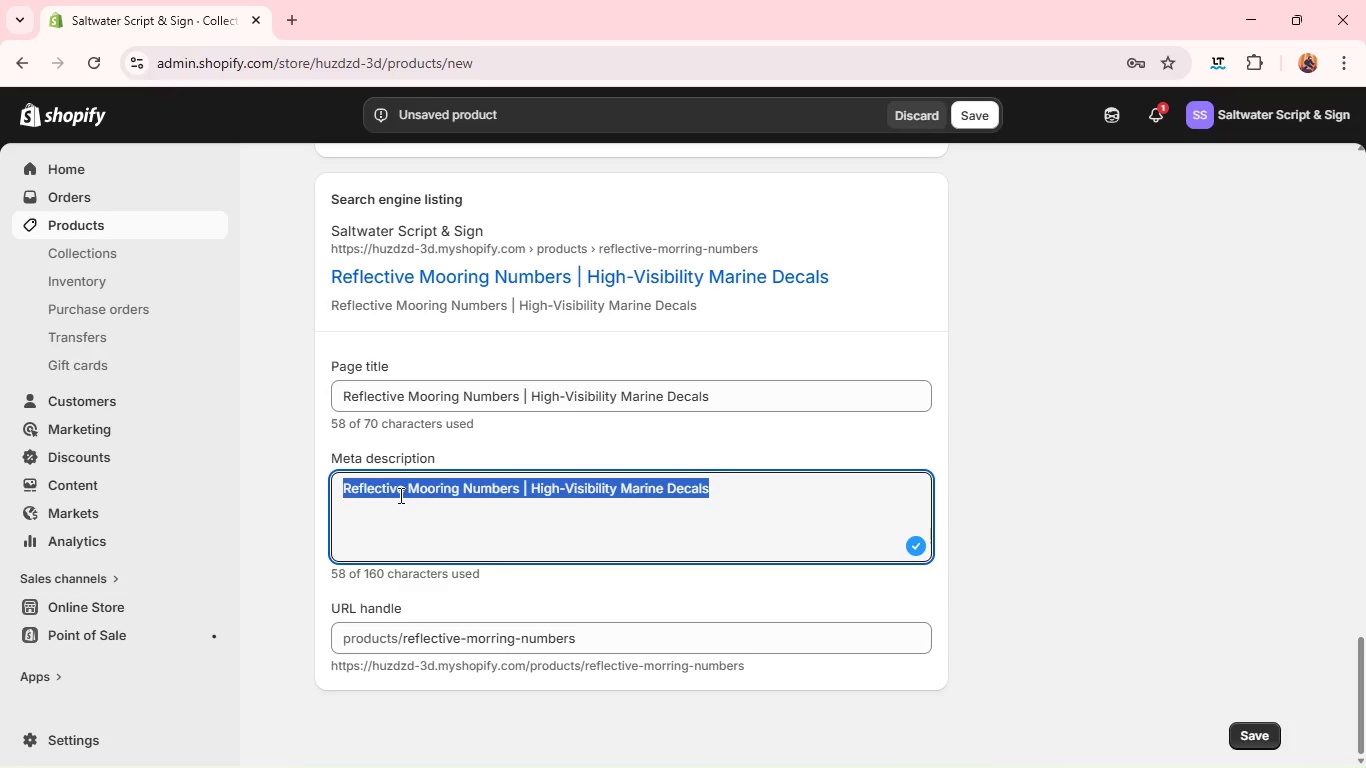 
triple_click([399, 495])
 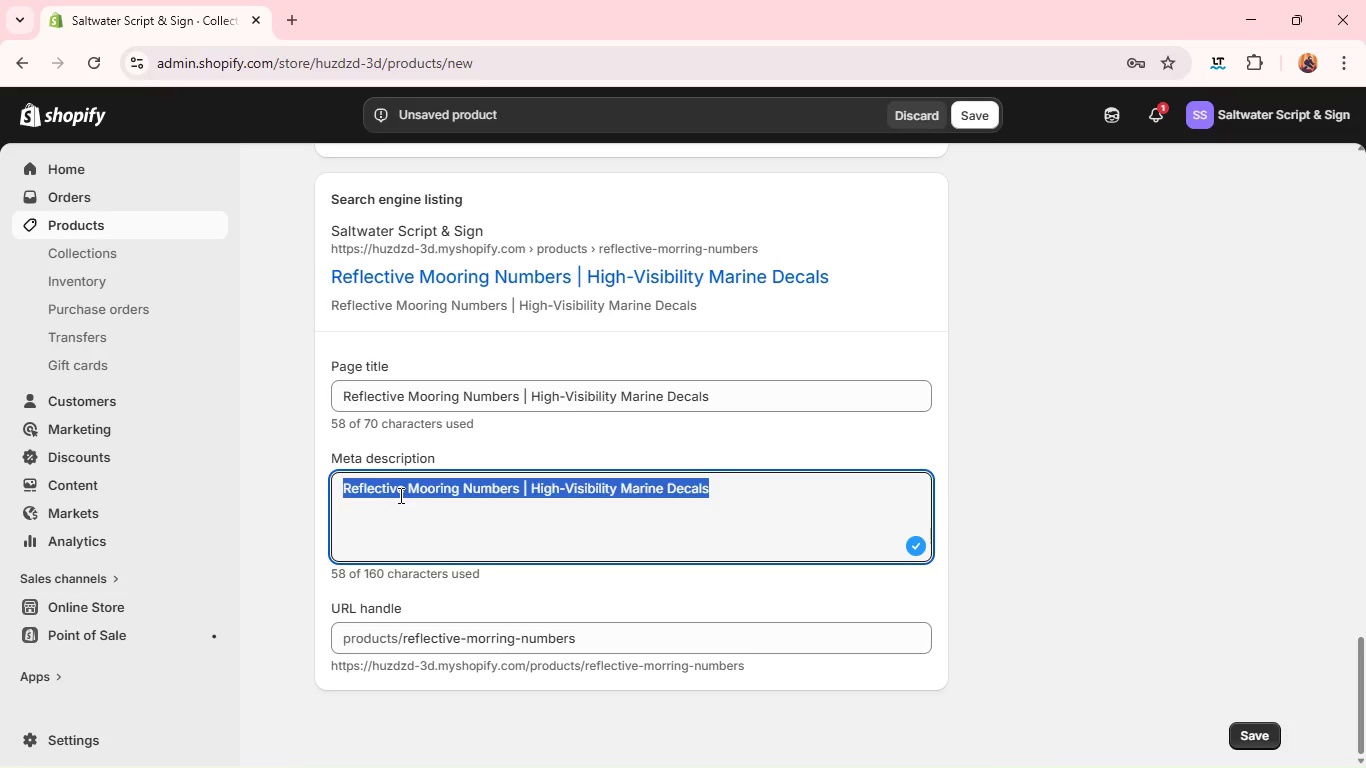 
type(High-visibility reflective mooring numbers designed for marina identi)
 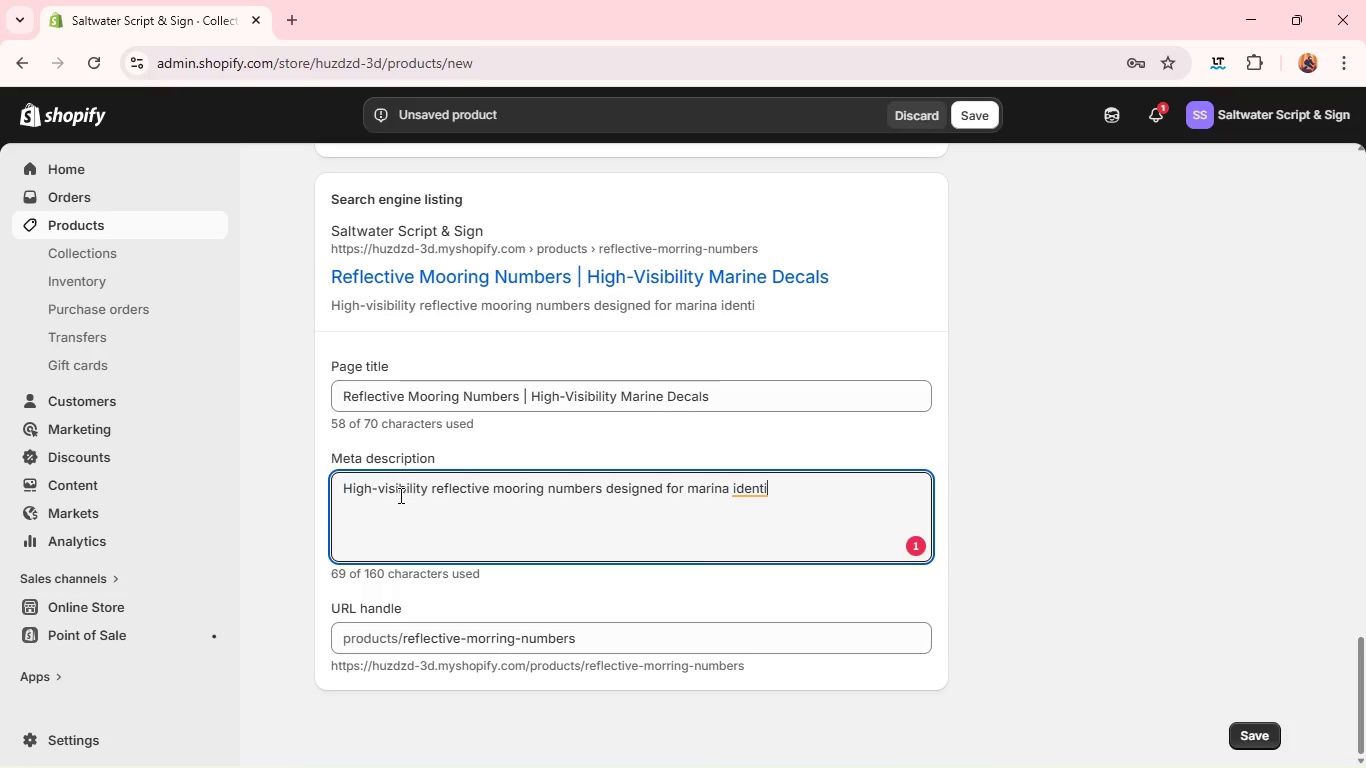 
wait(7.19)
 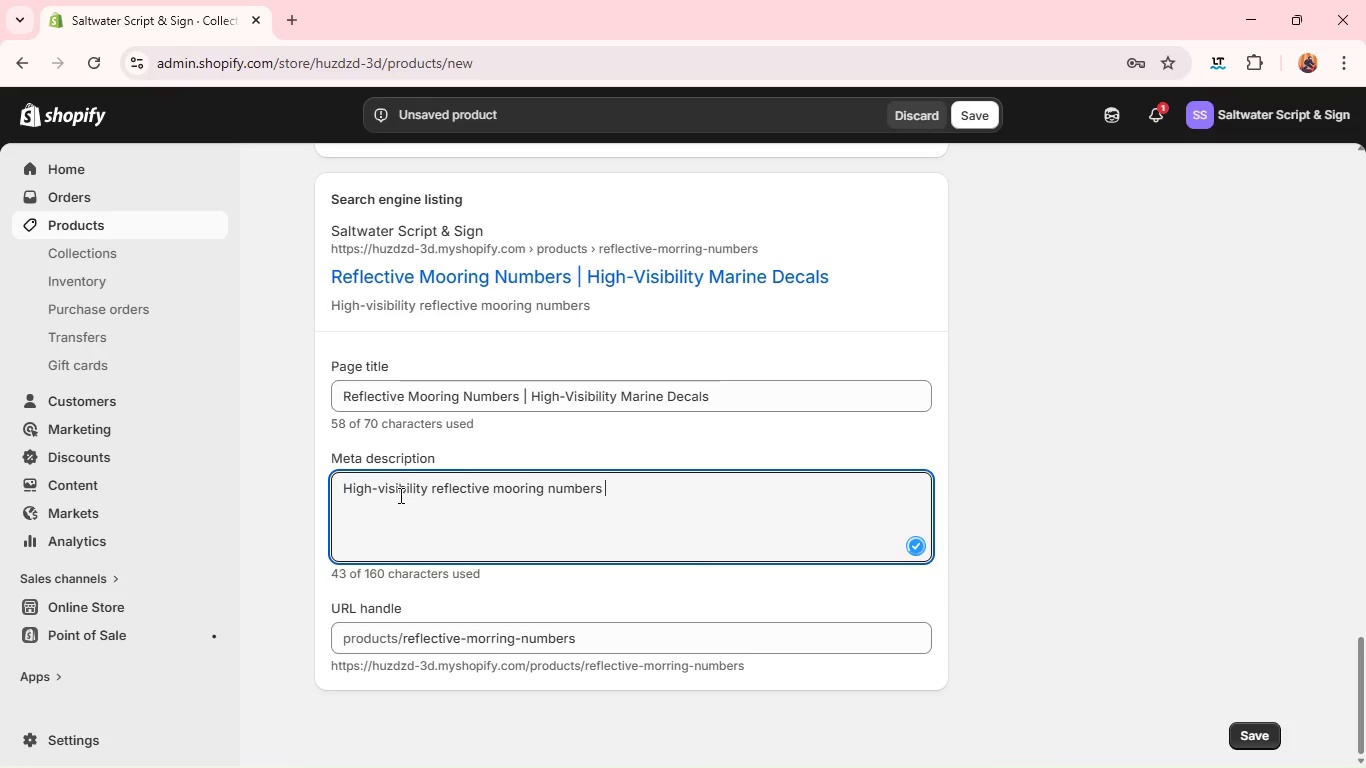 
type(fication and night-time visibility. Durable marine )
key(Backspace)
type(-grade vintl.)
 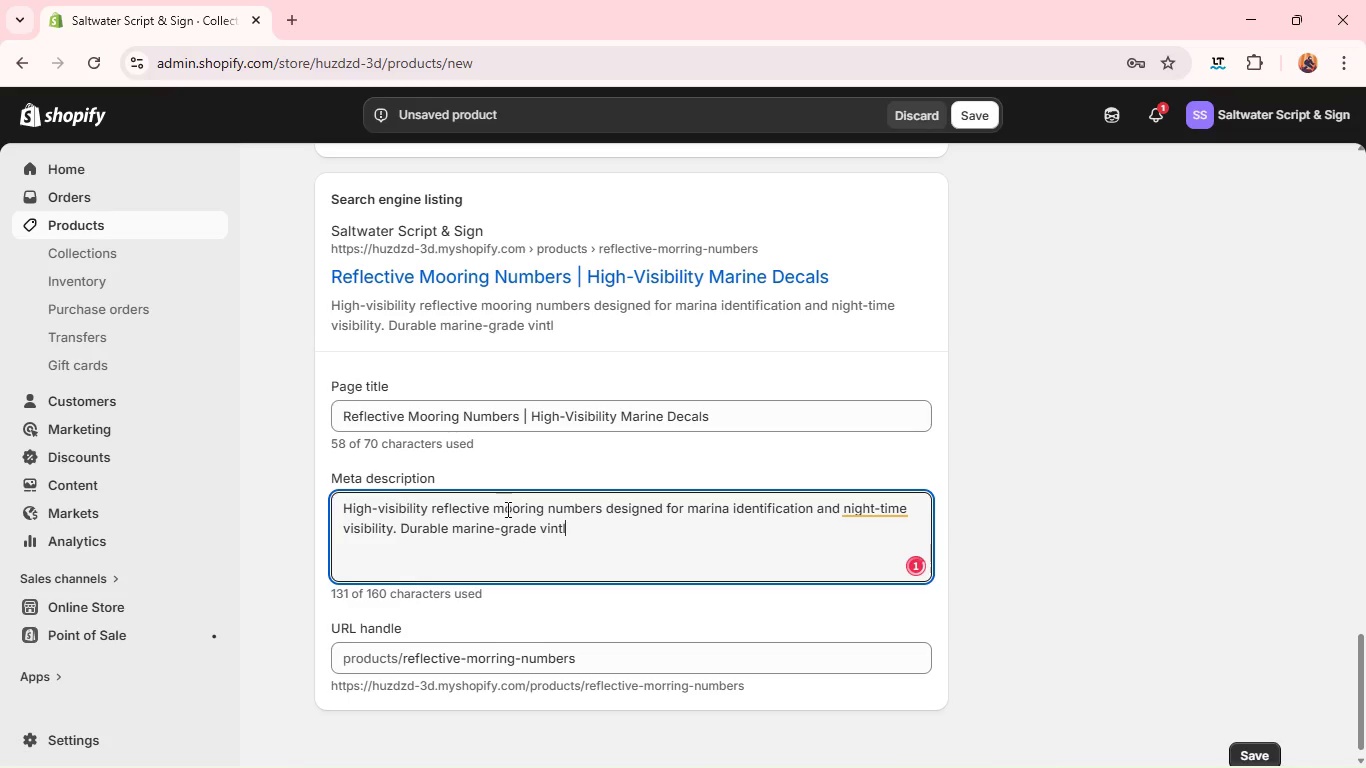 
left_click([860, 514])
 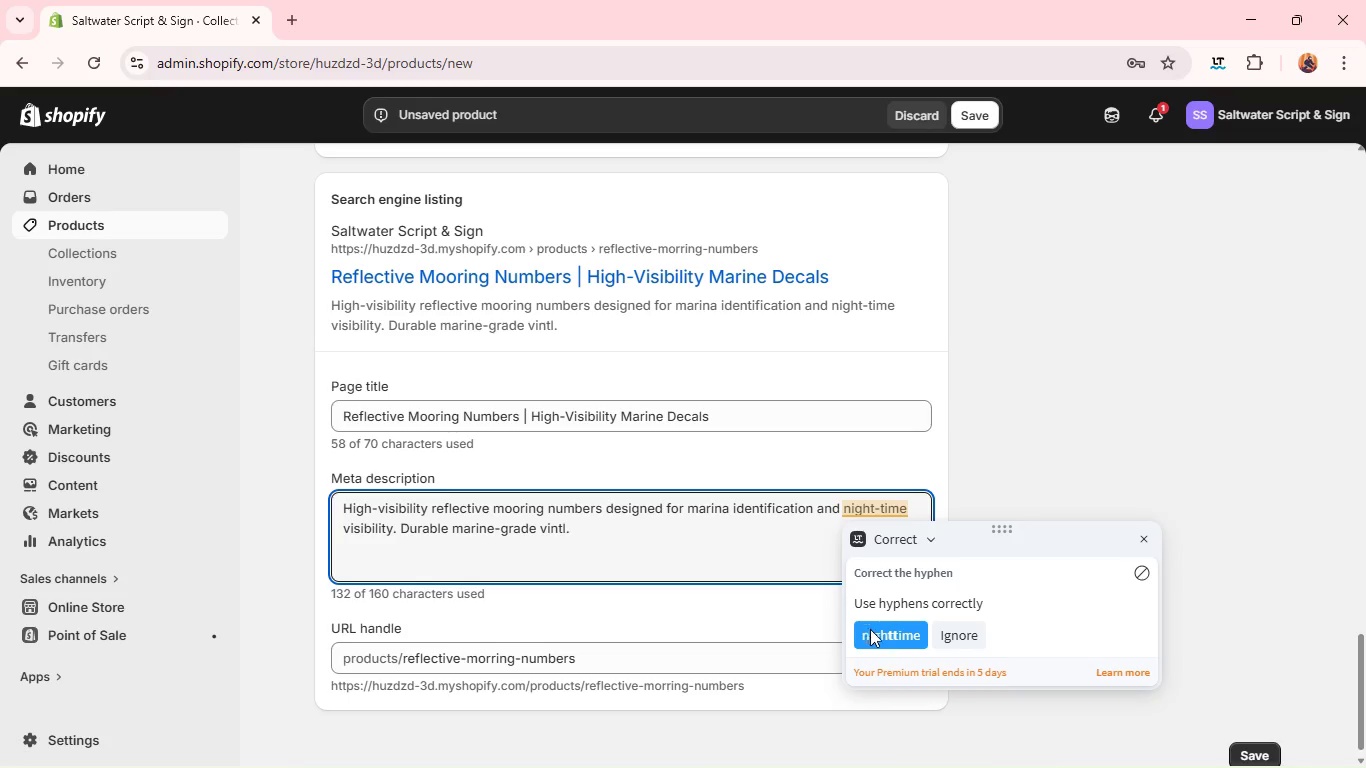 
left_click([873, 633])
 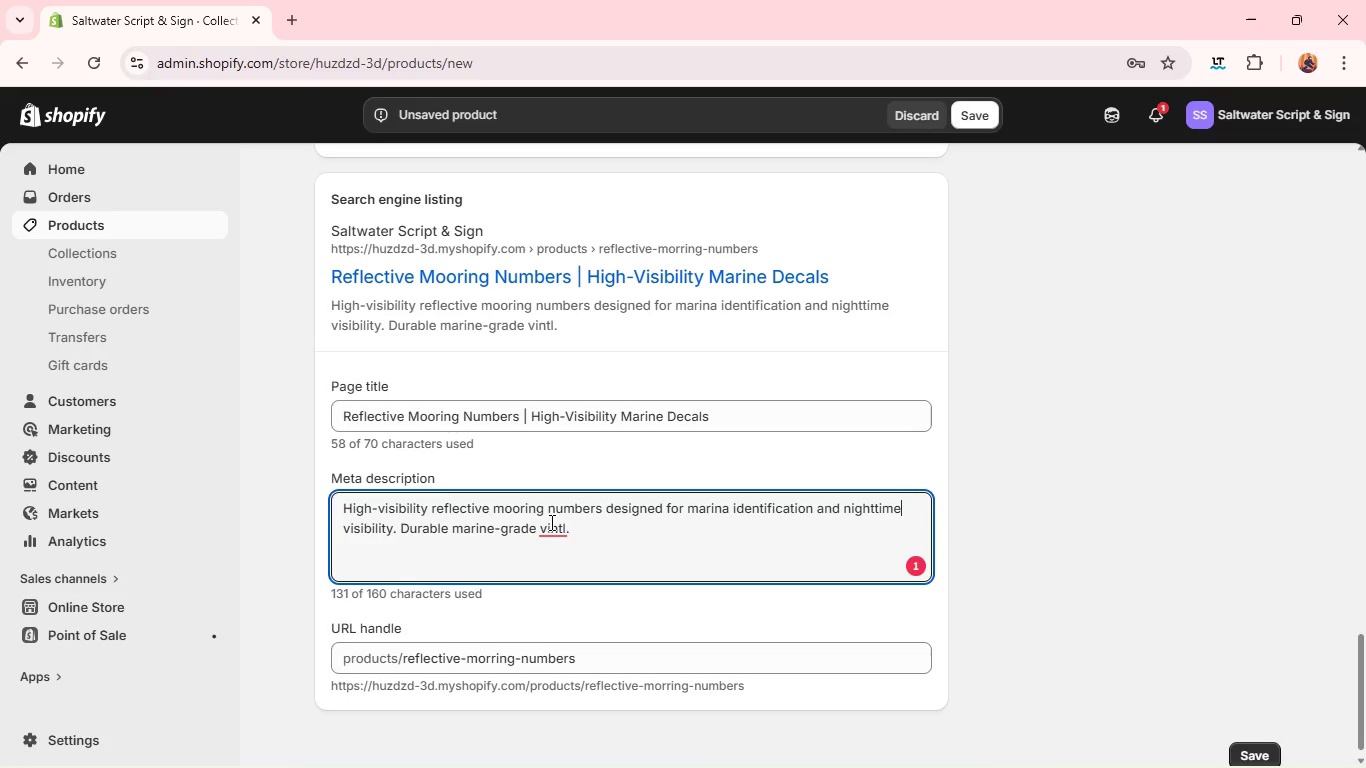 
left_click([554, 529])
 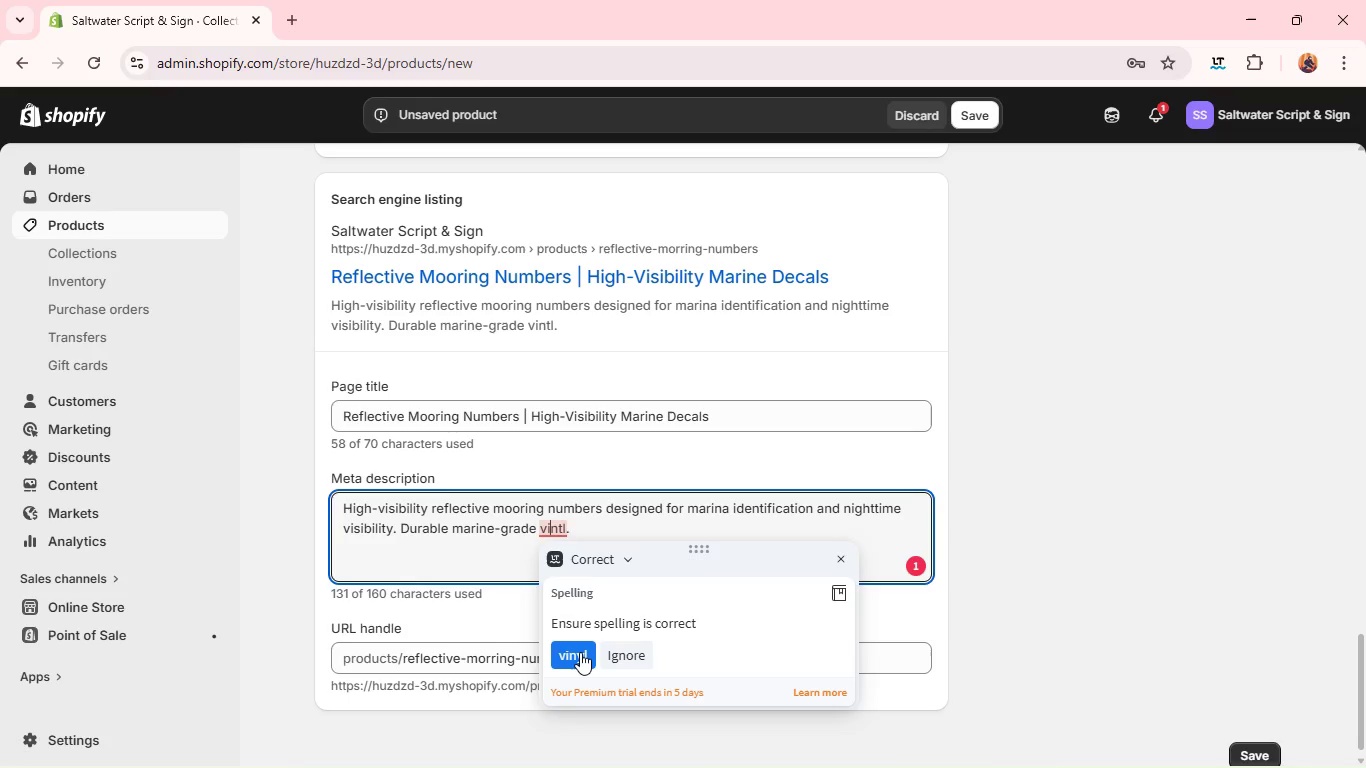 
left_click([580, 652])
 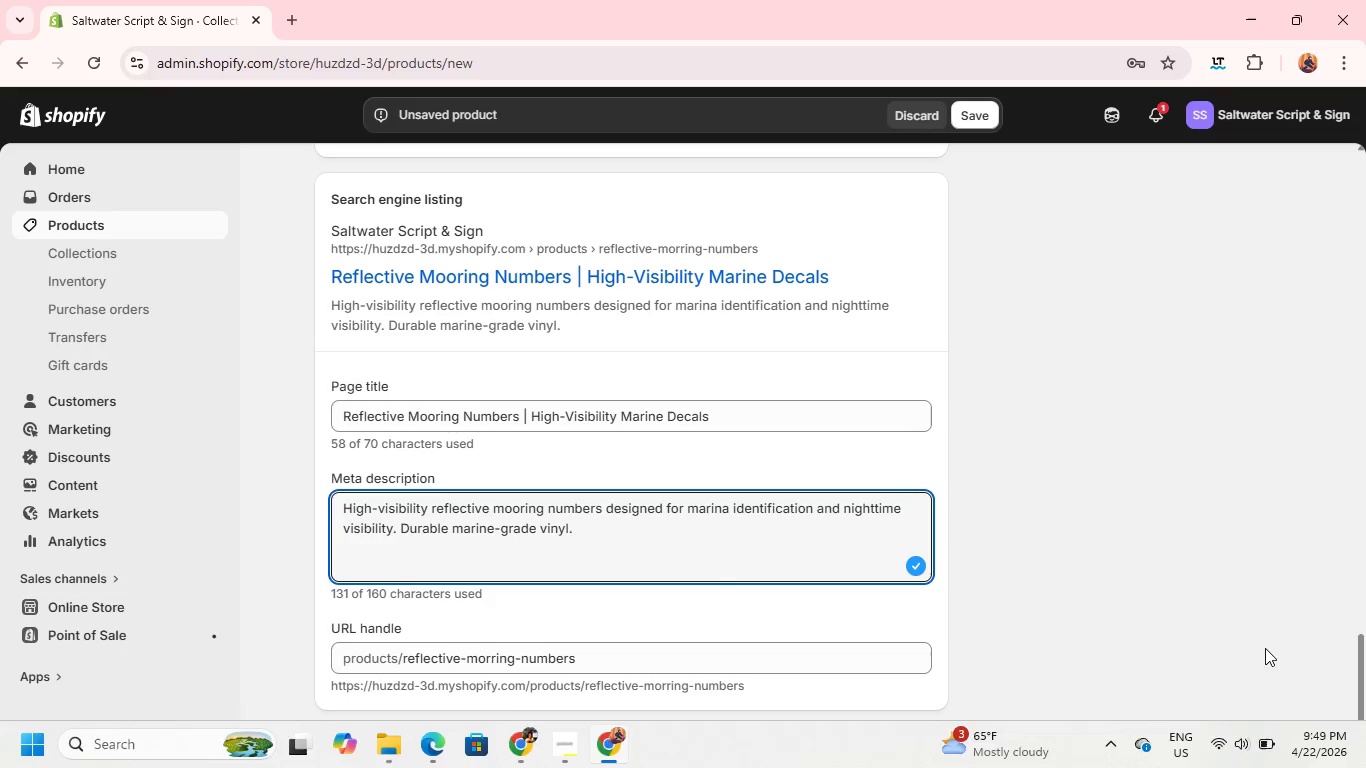 
wait(5.66)
 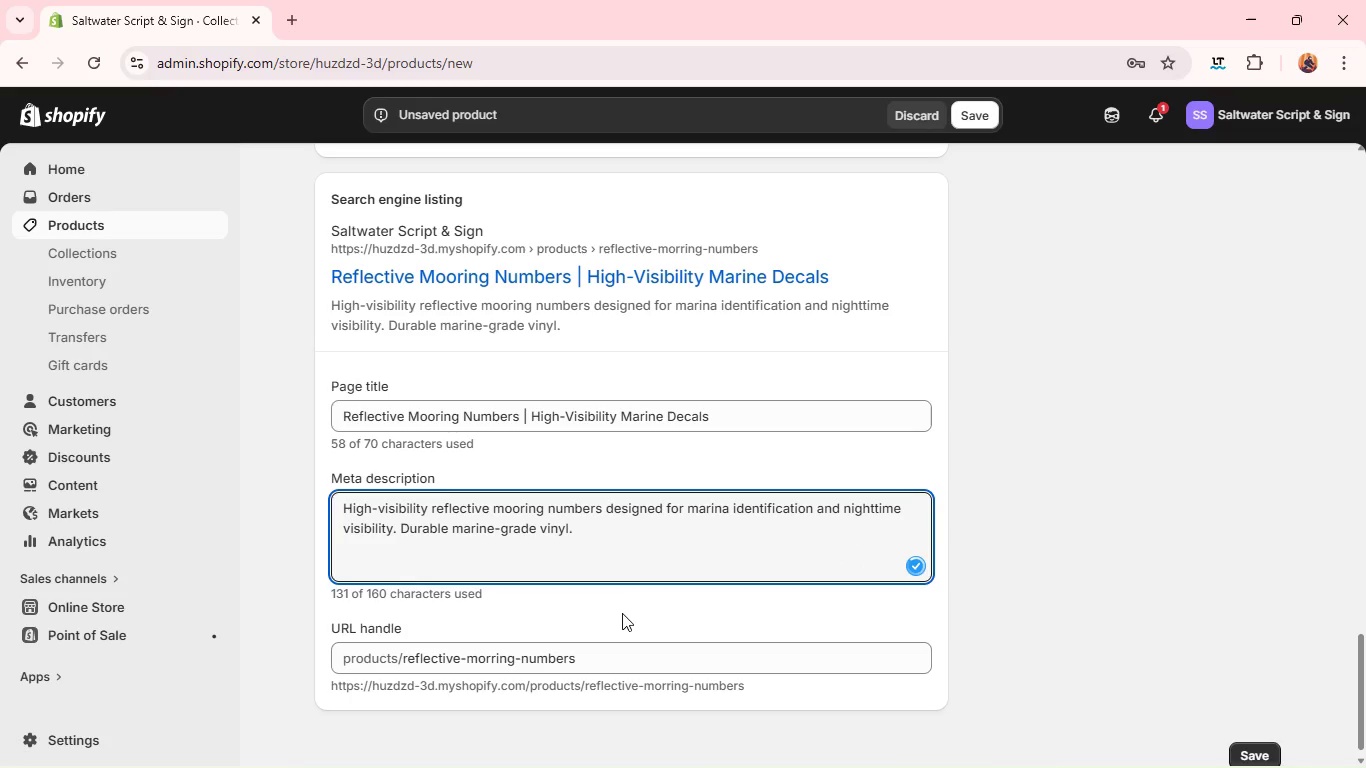 
left_click([1263, 756])
 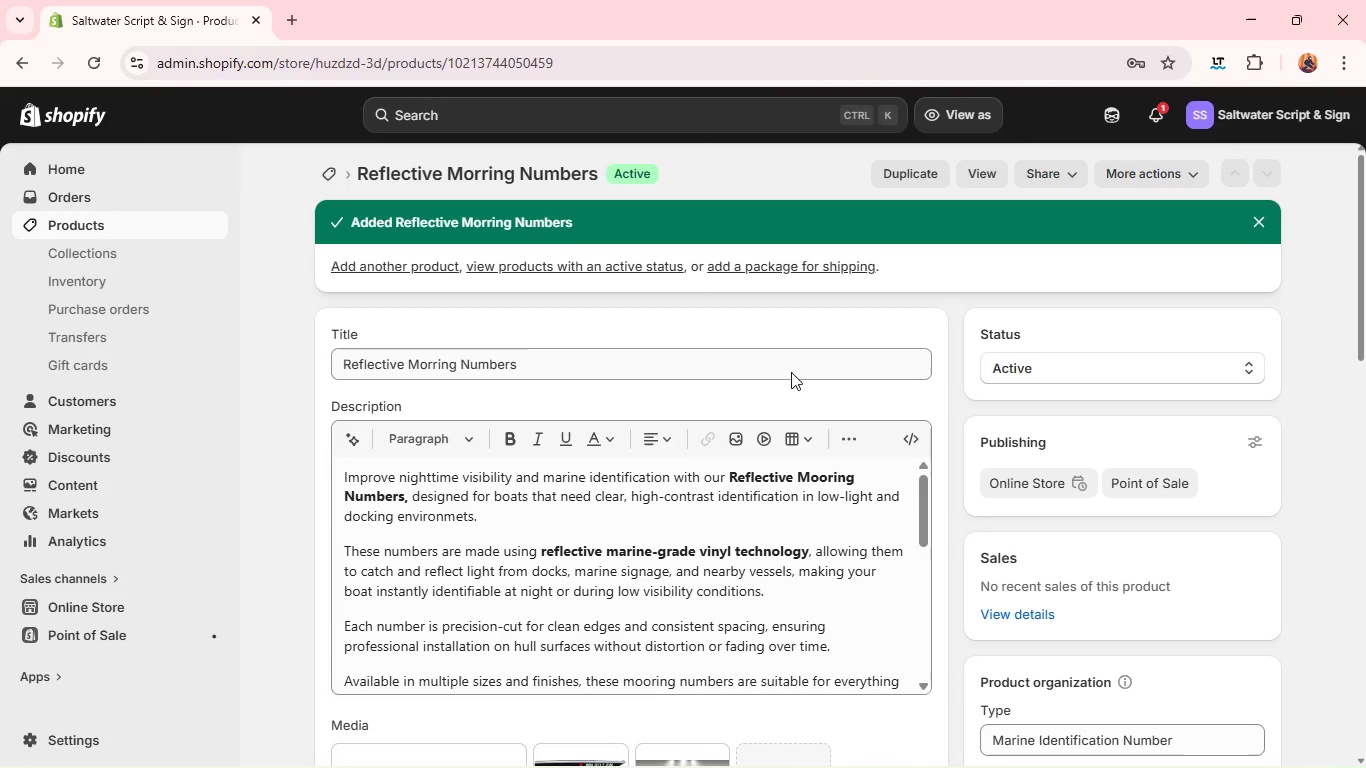 
wait(22.42)
 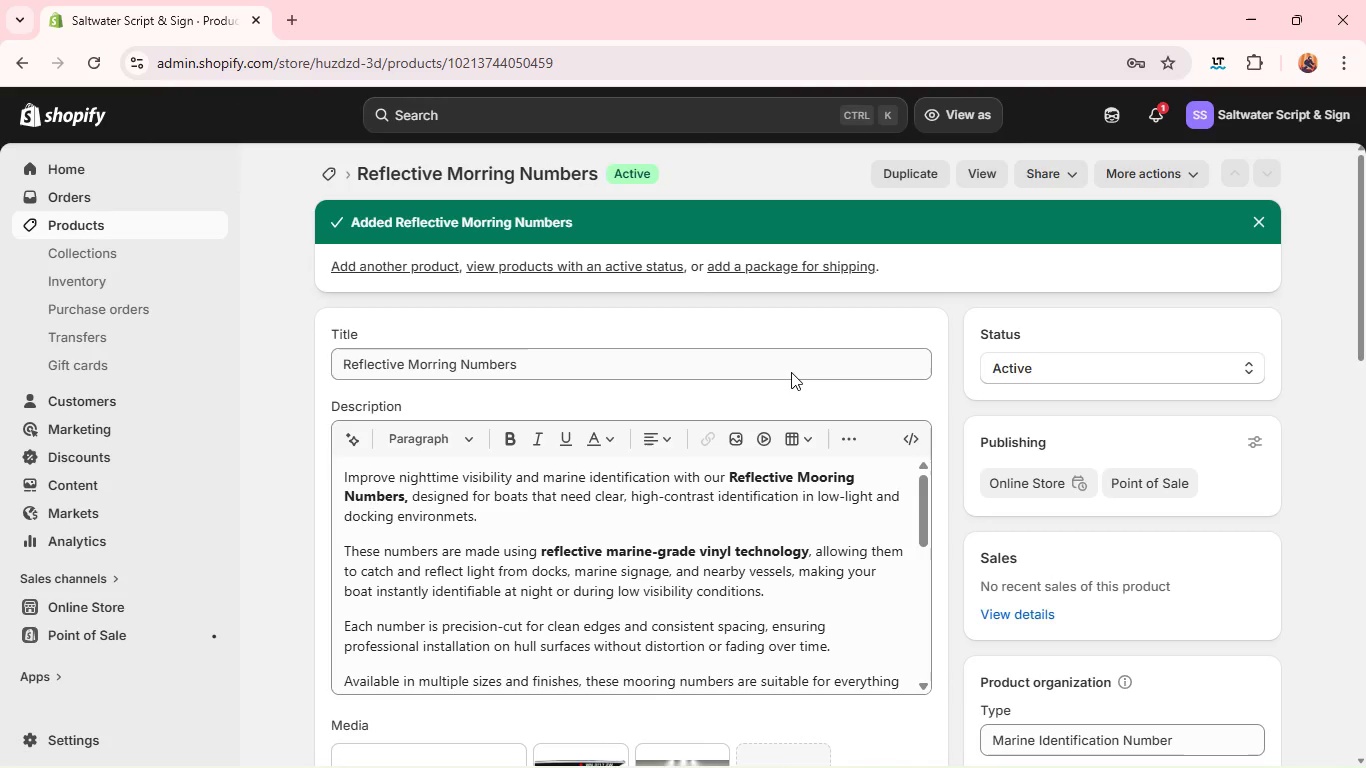 
left_click([902, 182])
 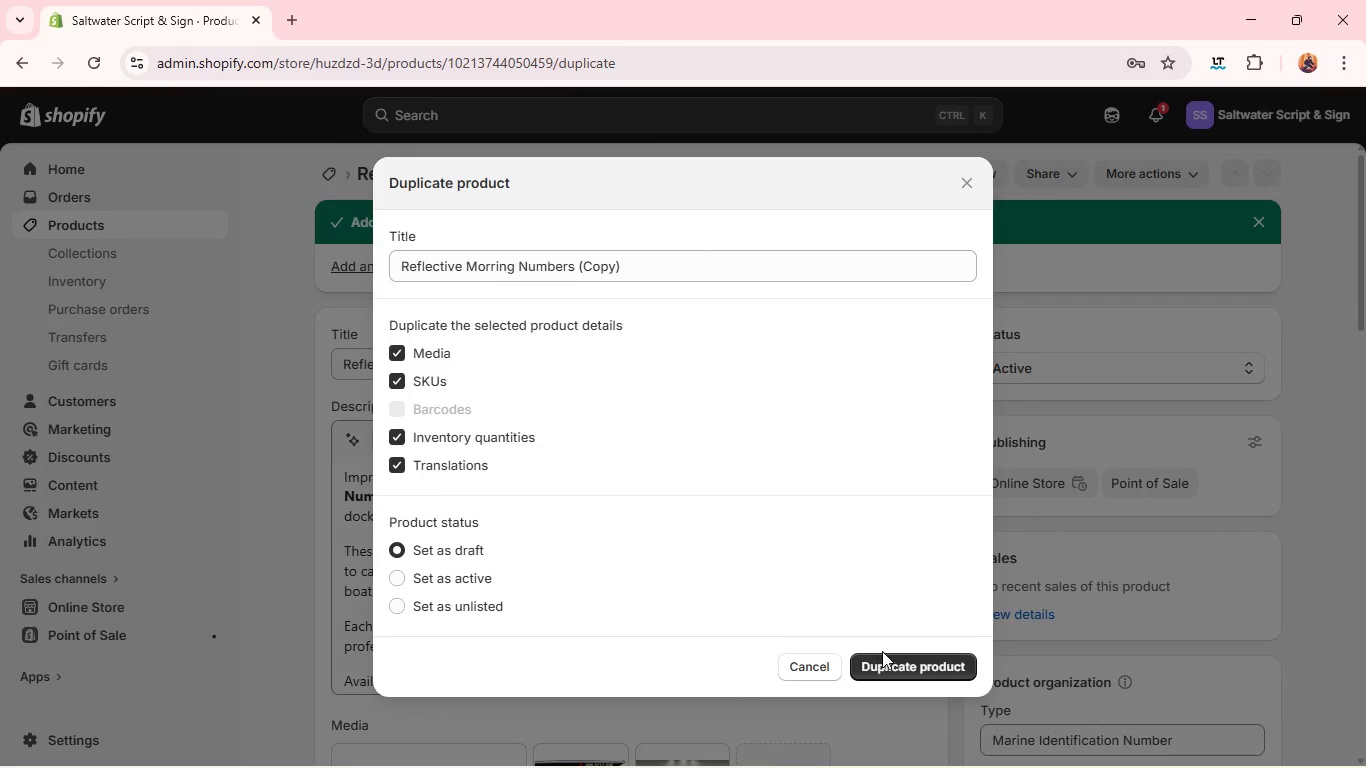 
wait(5.47)
 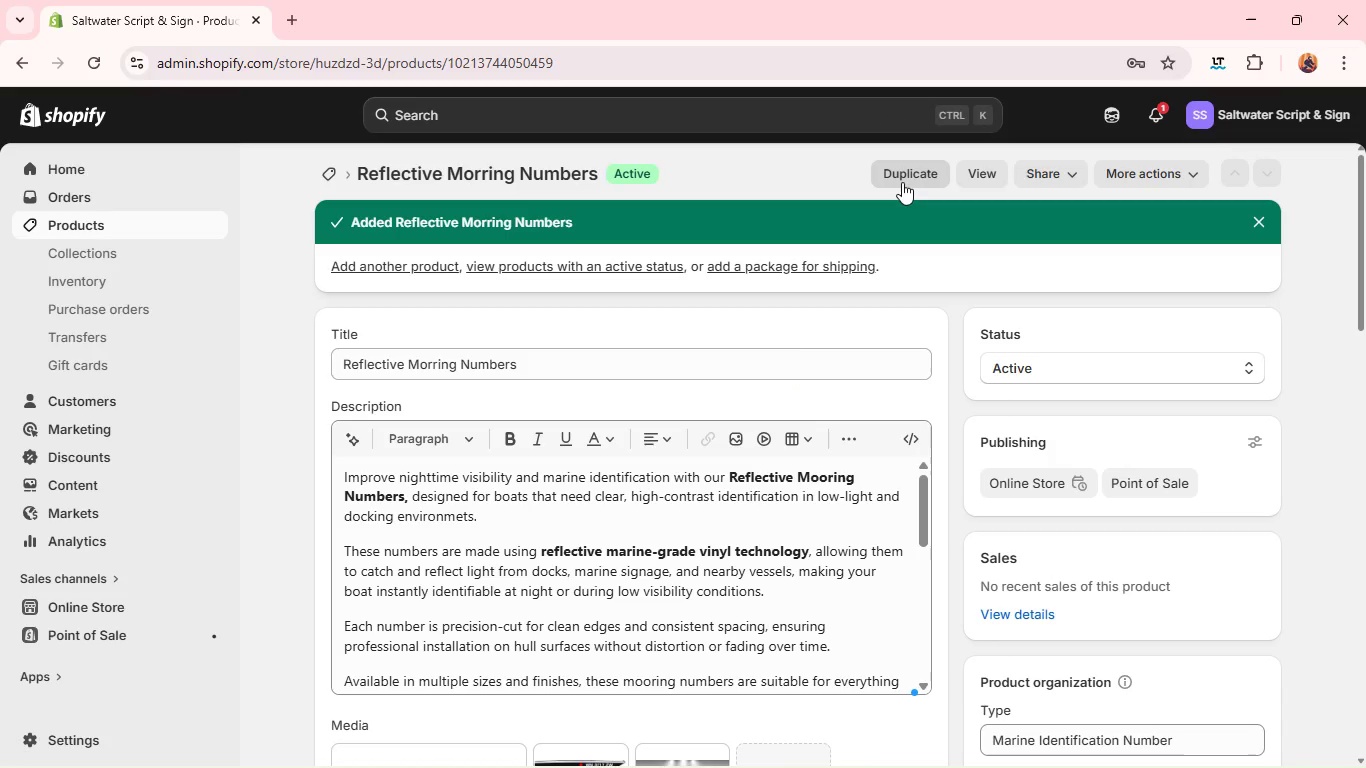 
left_click([887, 661])
 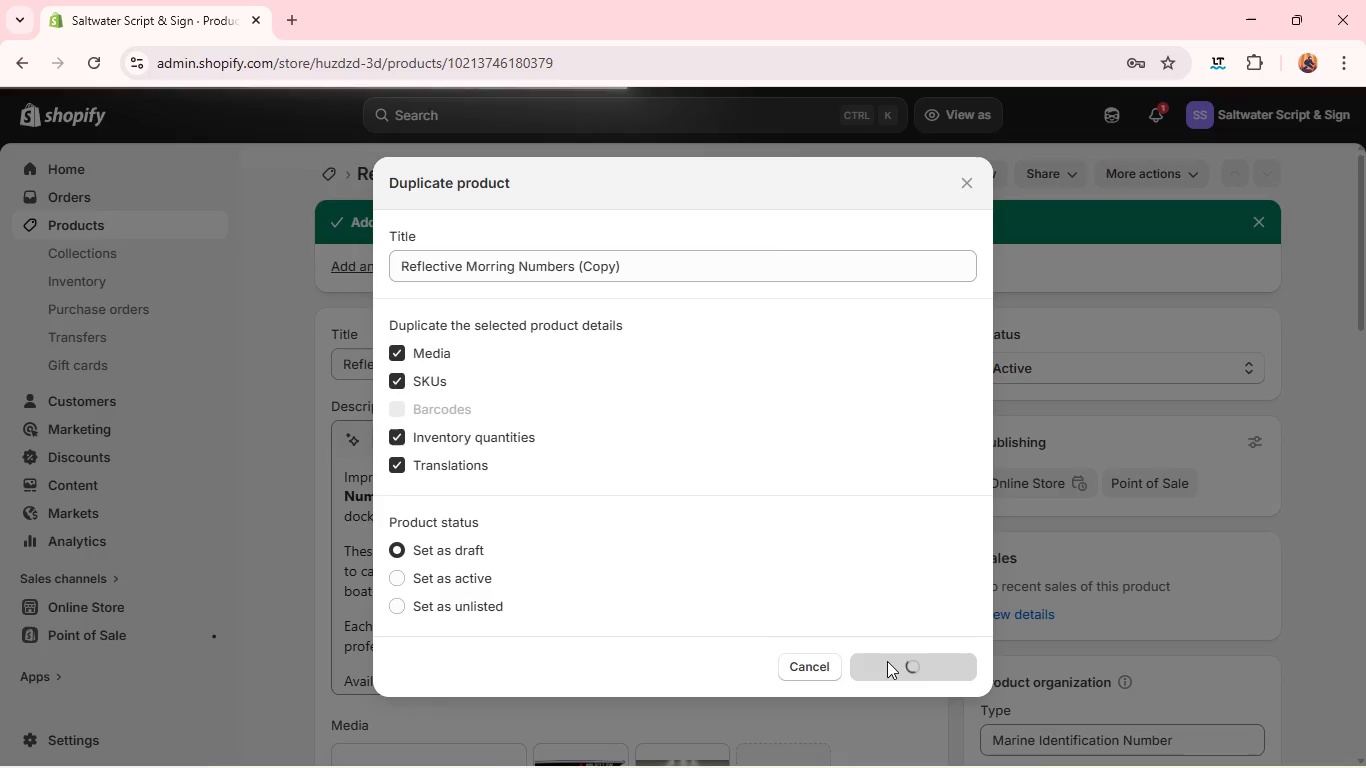 
wait(10.09)
 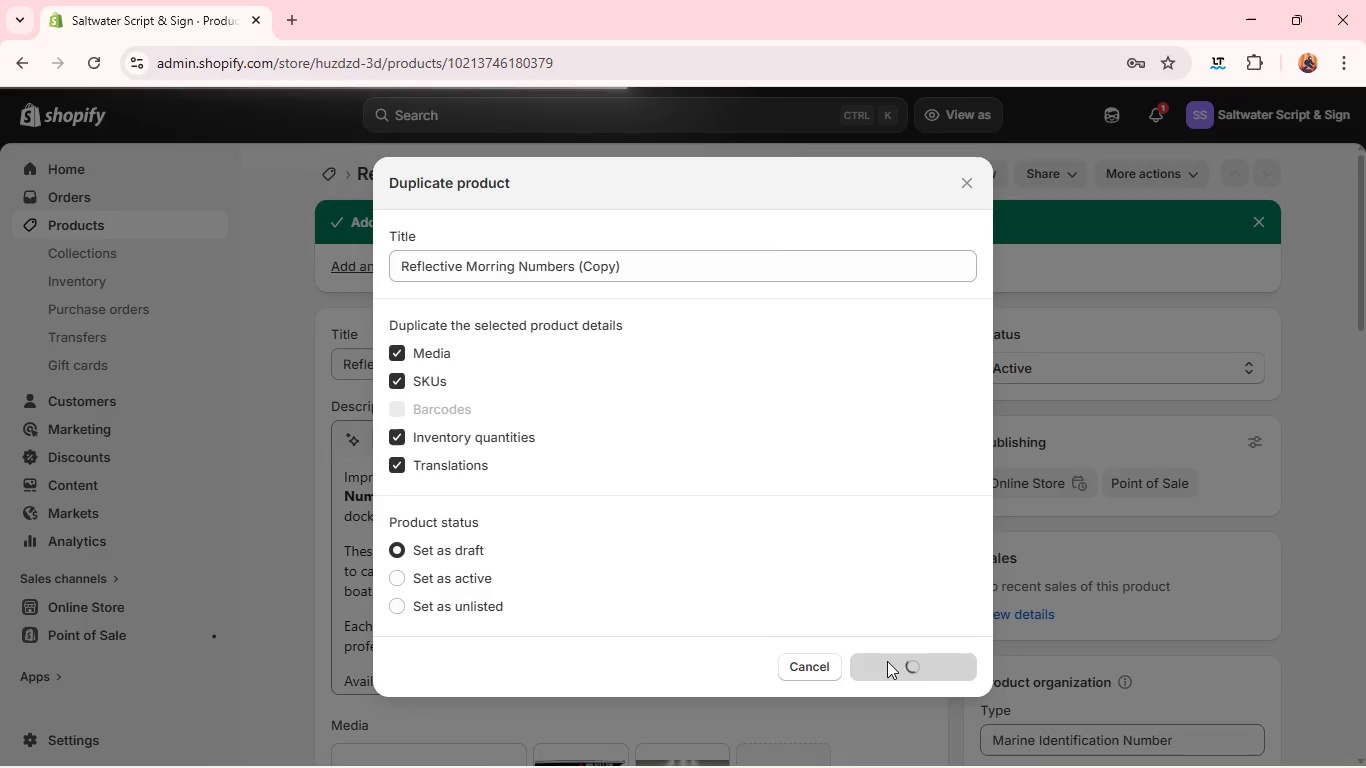 
double_click([802, 268])
 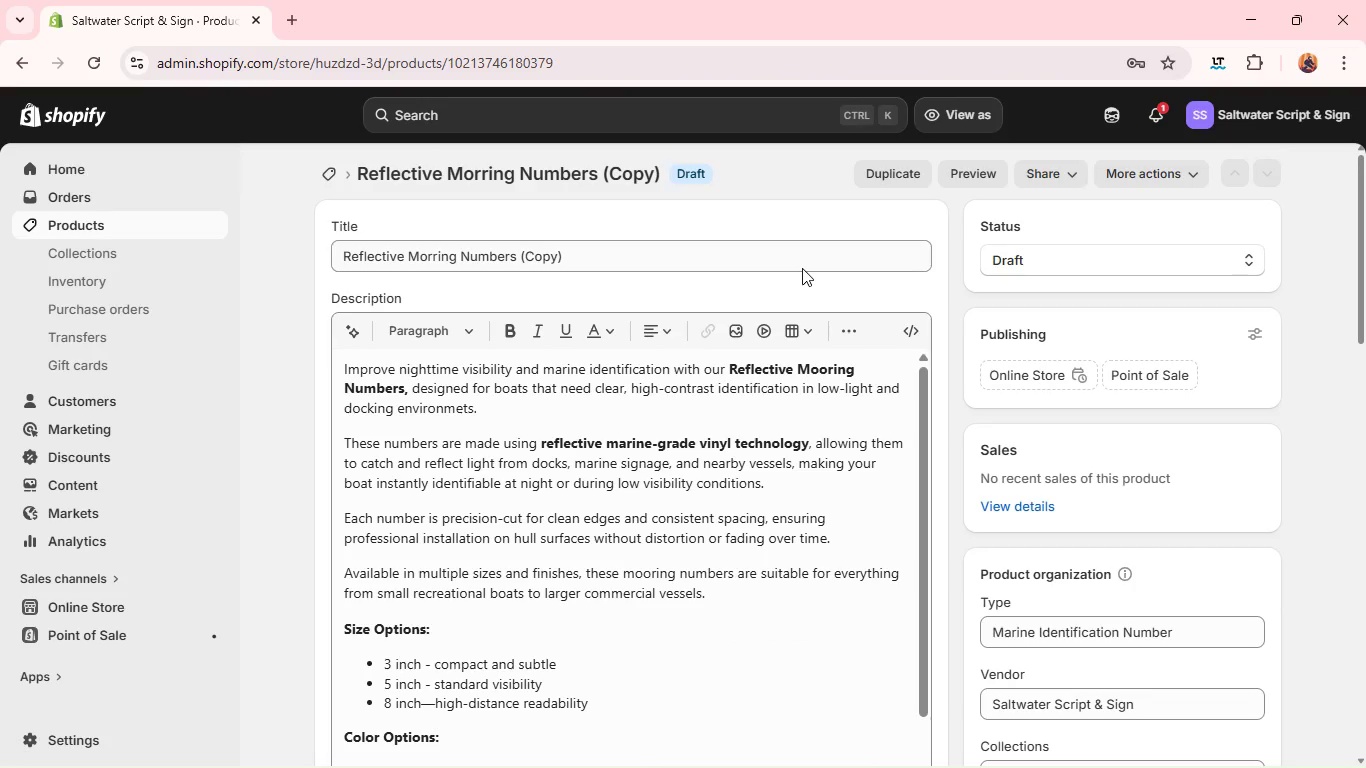 
triple_click([802, 268])
 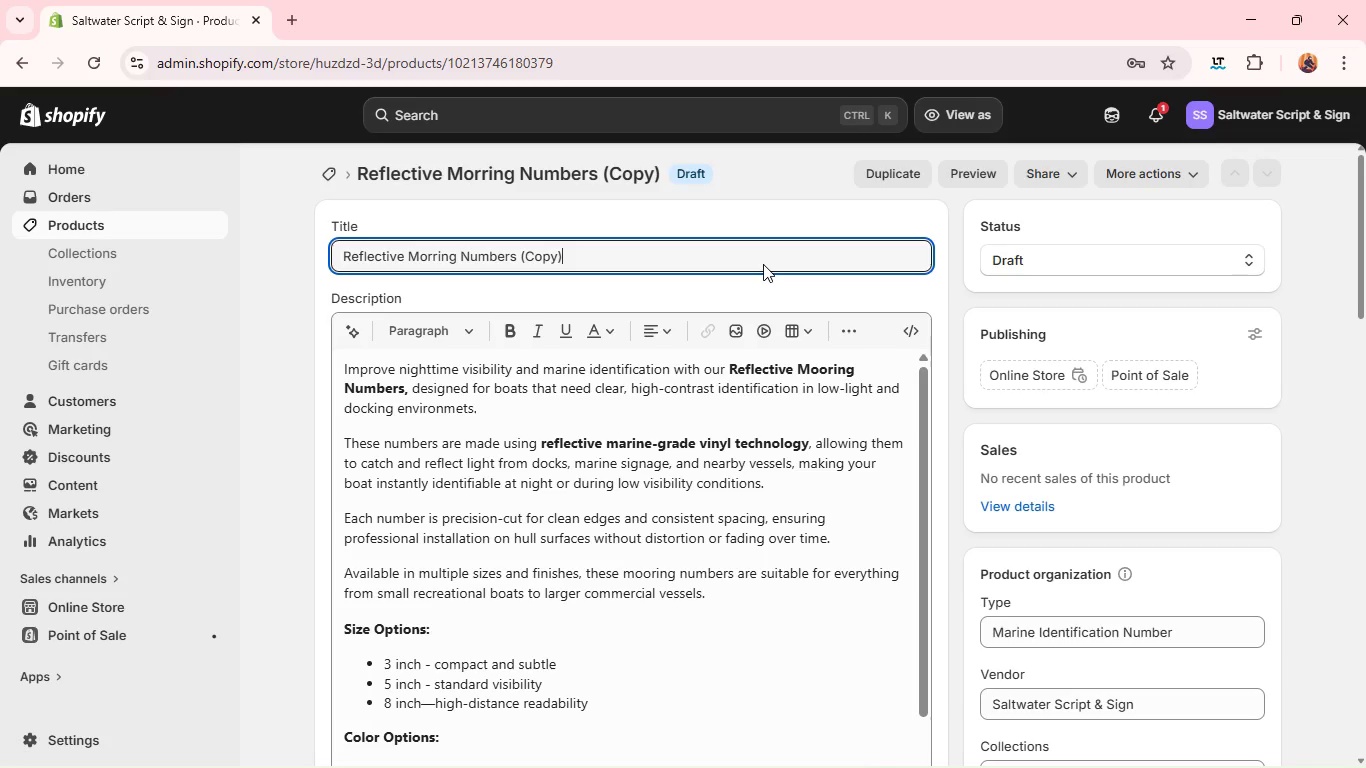 
double_click([763, 264])
 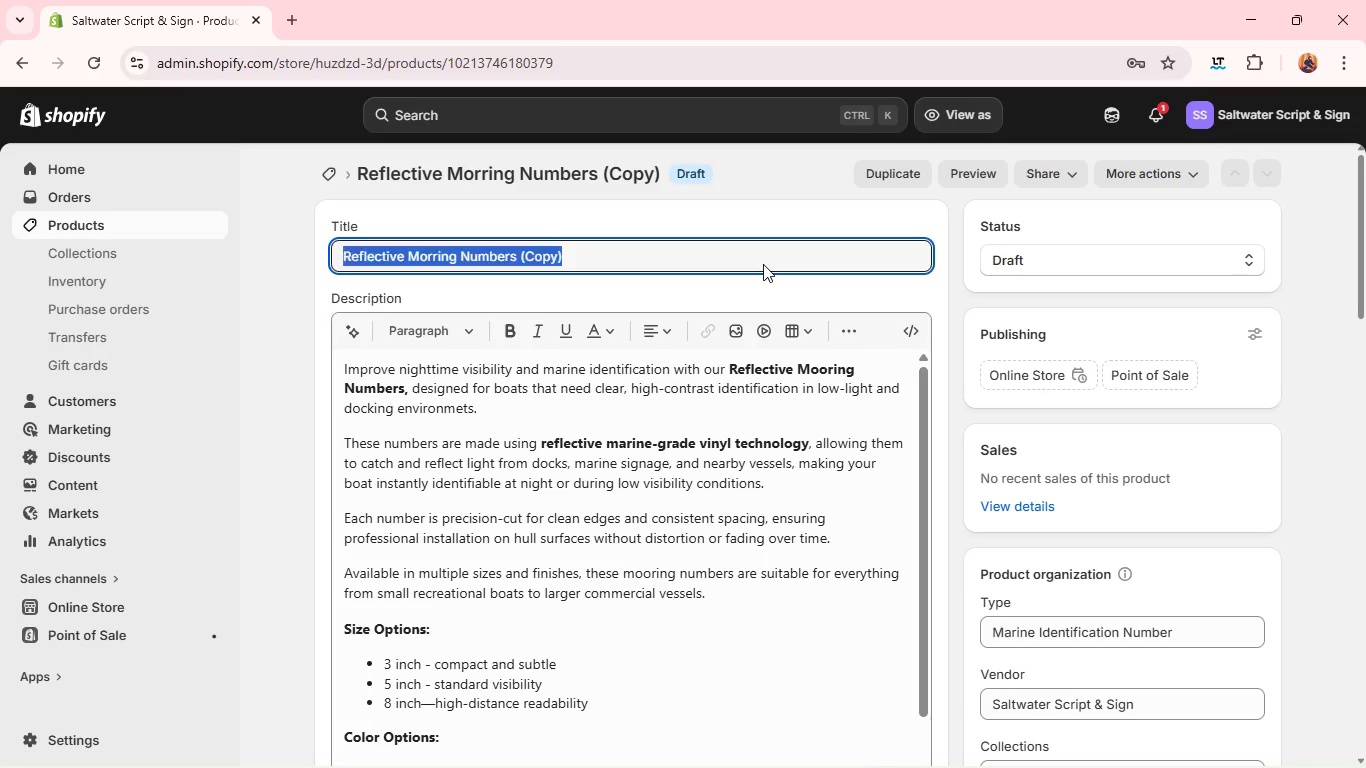 
triple_click([763, 264])
 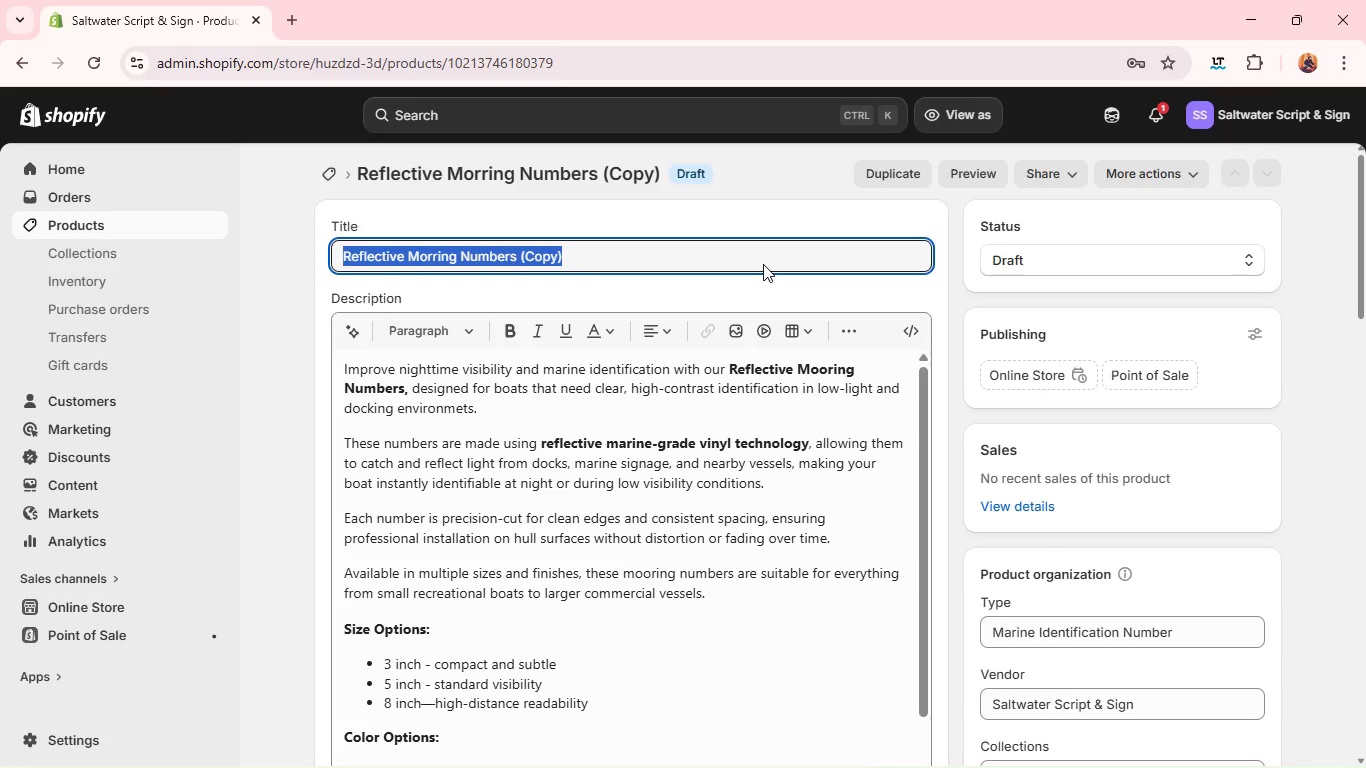 
triple_click([763, 264])
 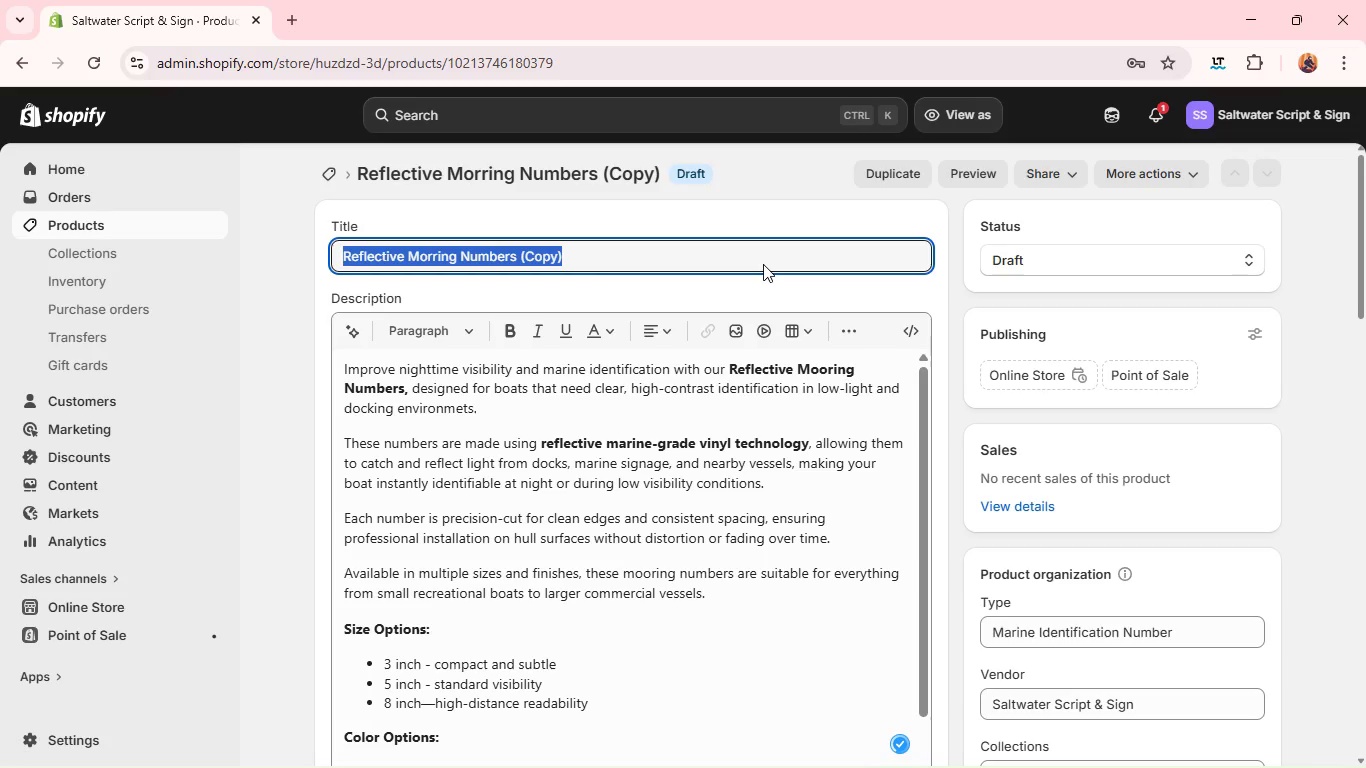 
key(Backspace)
 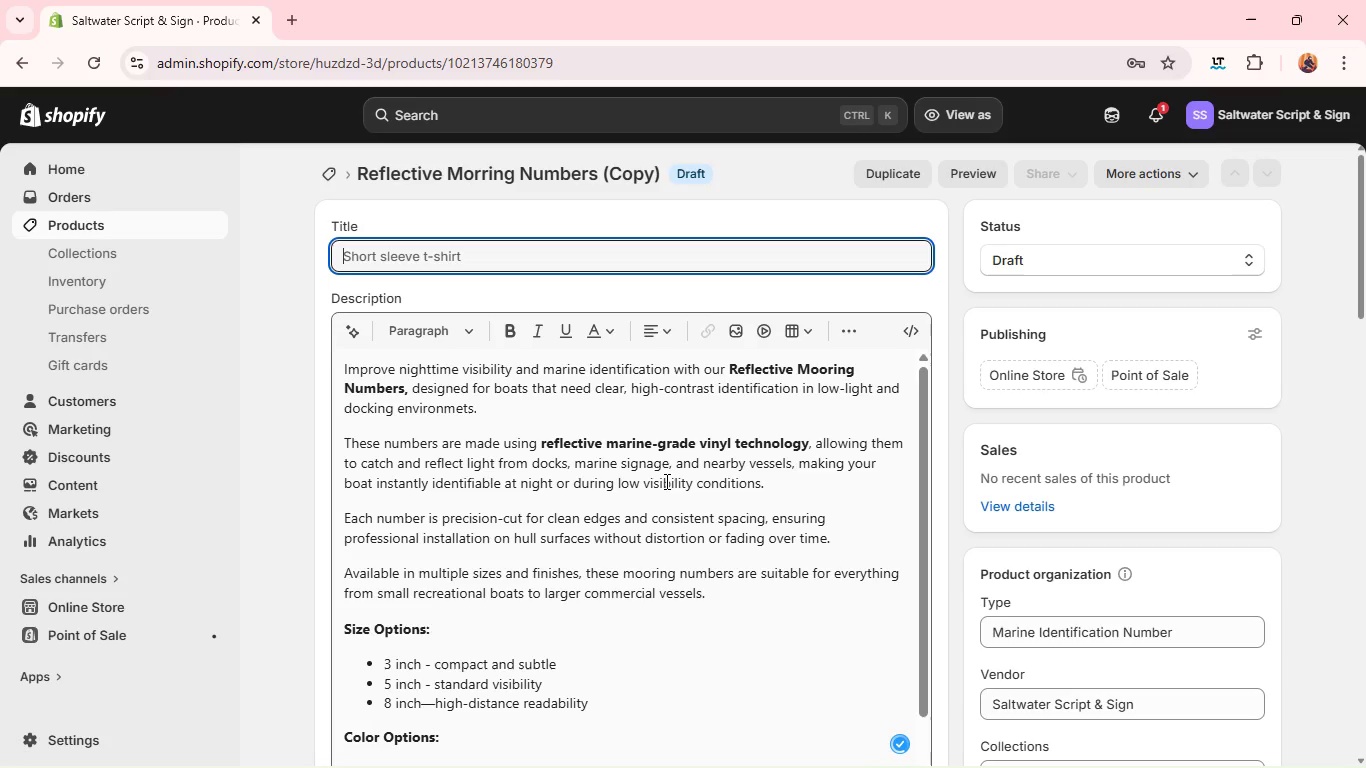 
left_click([665, 481])
 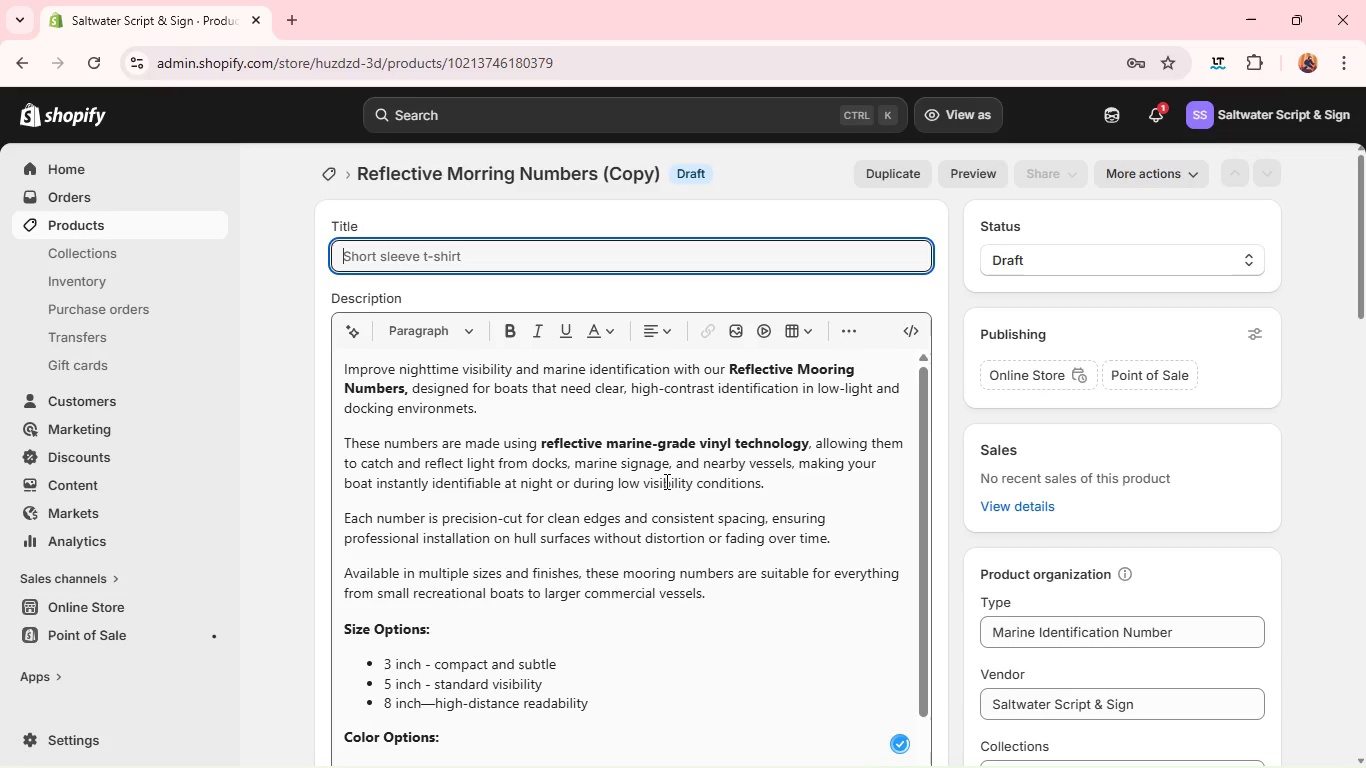 
key(Control+A)
 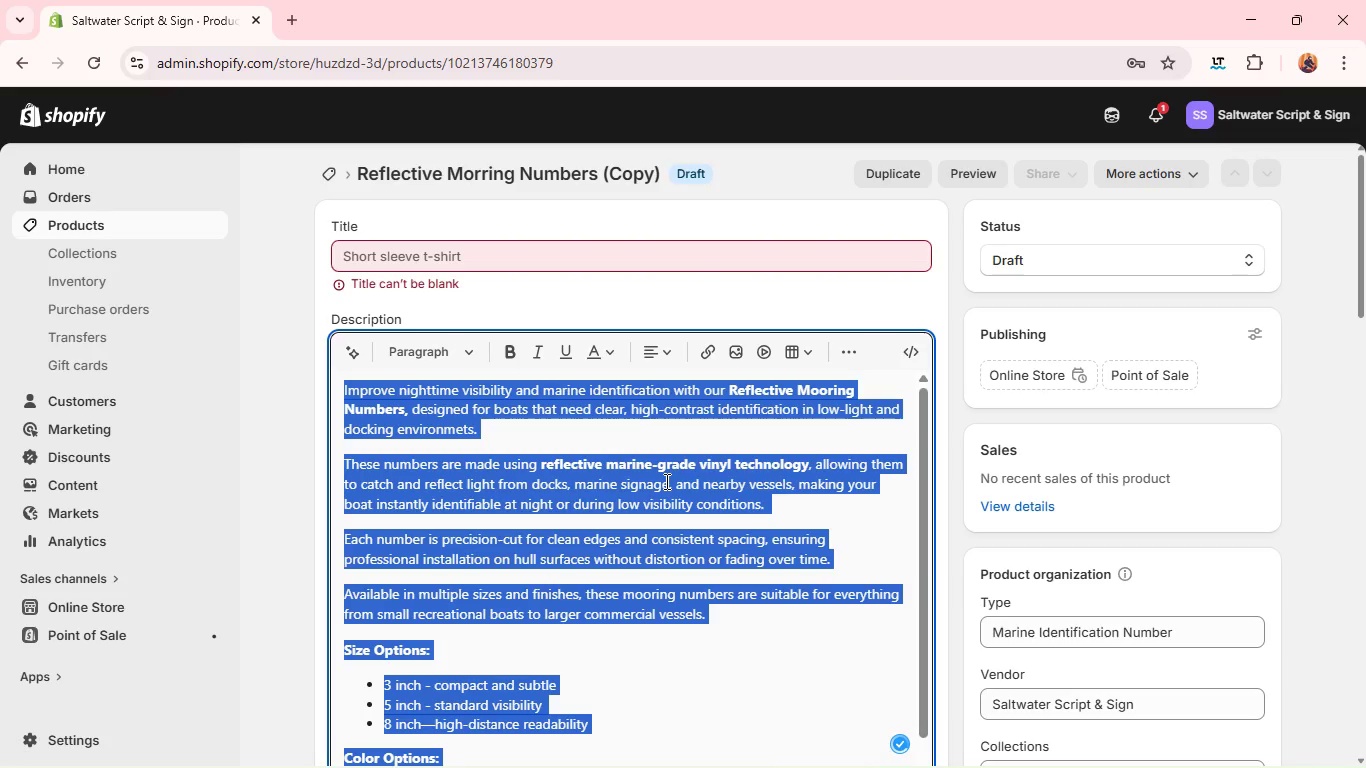 
key(Backspace)
 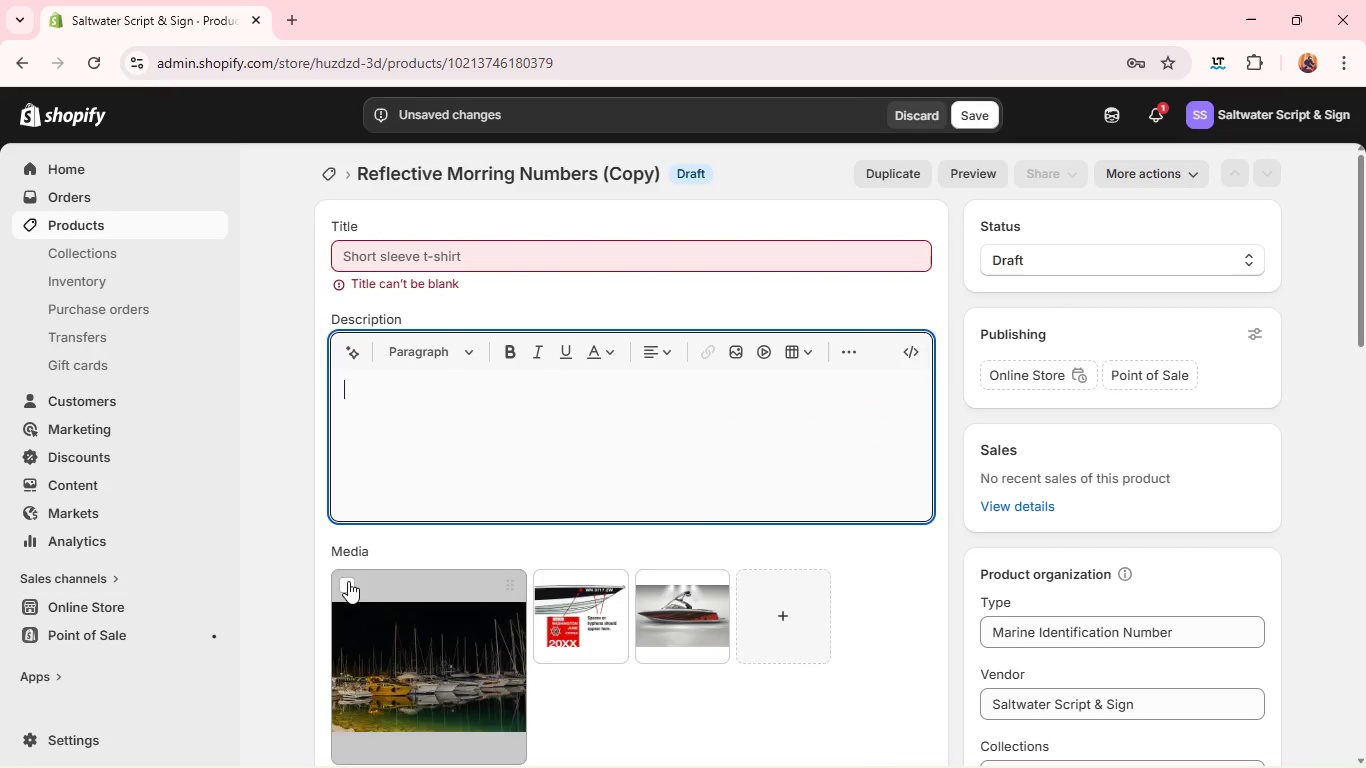 
left_click([345, 579])
 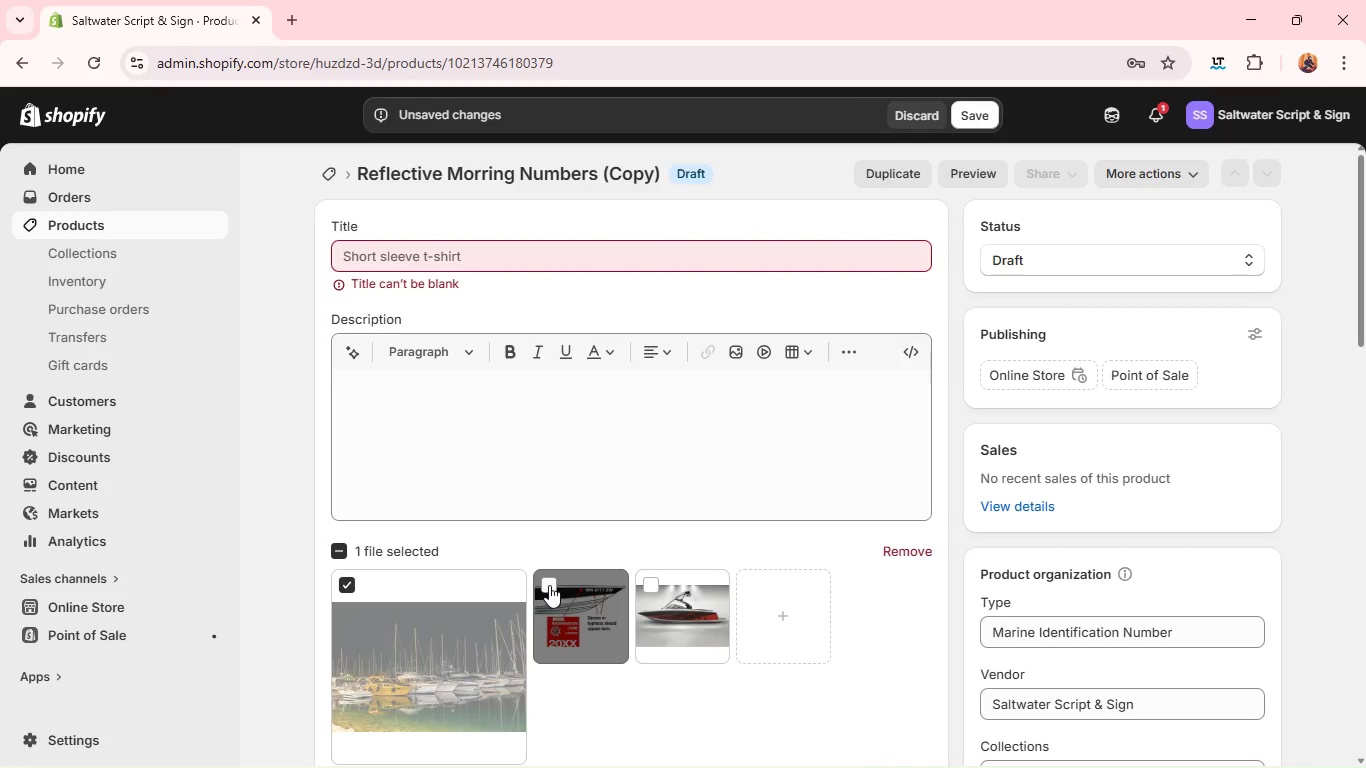 
left_click([551, 584])
 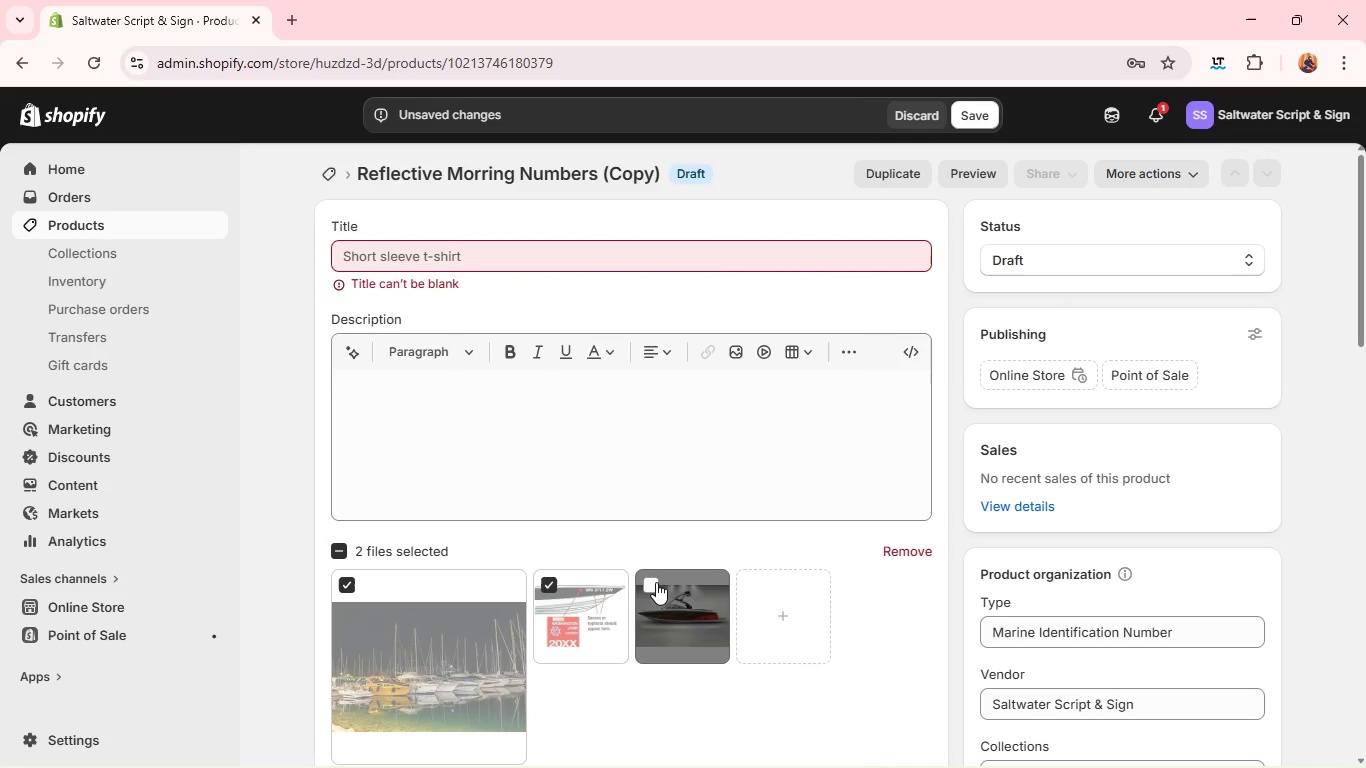 
left_click([657, 582])
 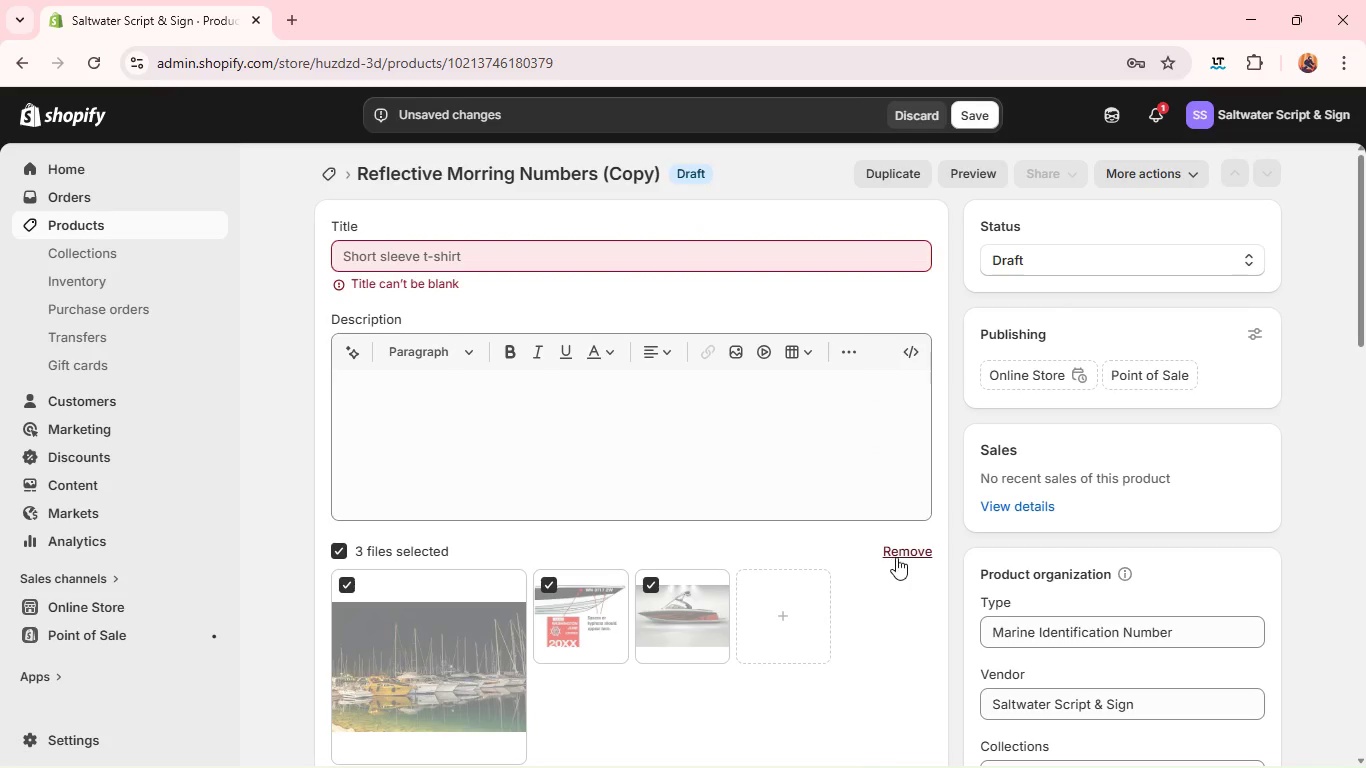 
left_click([900, 552])
 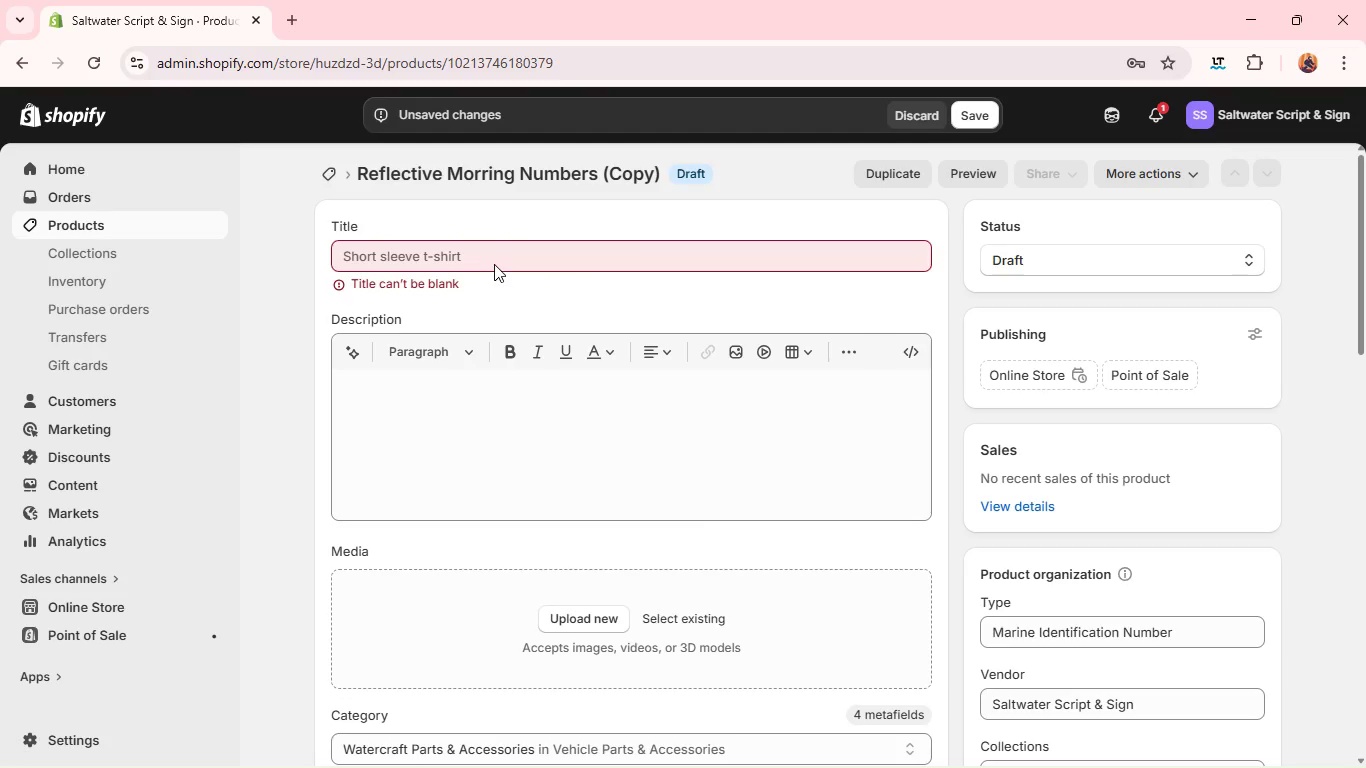 
left_click([488, 259])
 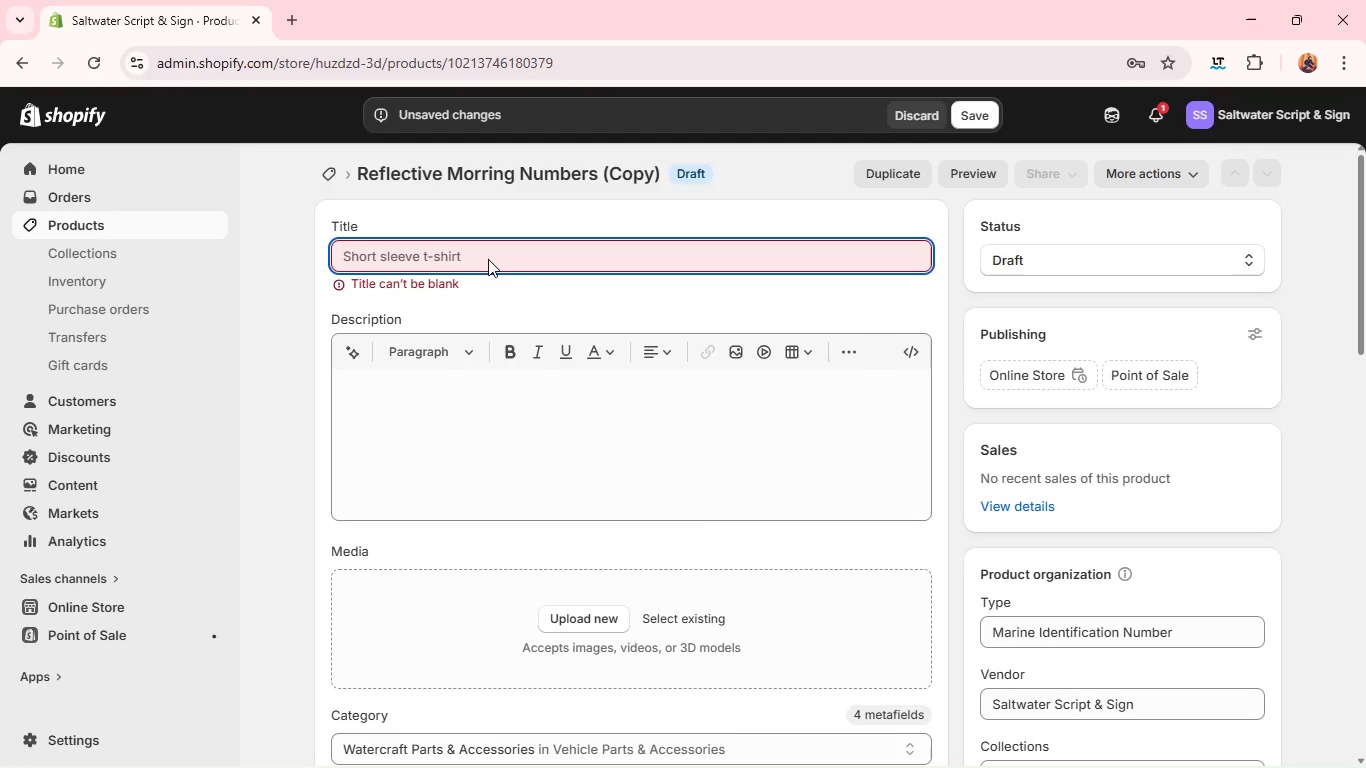 
type(Custome)
key(Backspace)
type( Hail Port Decal)
 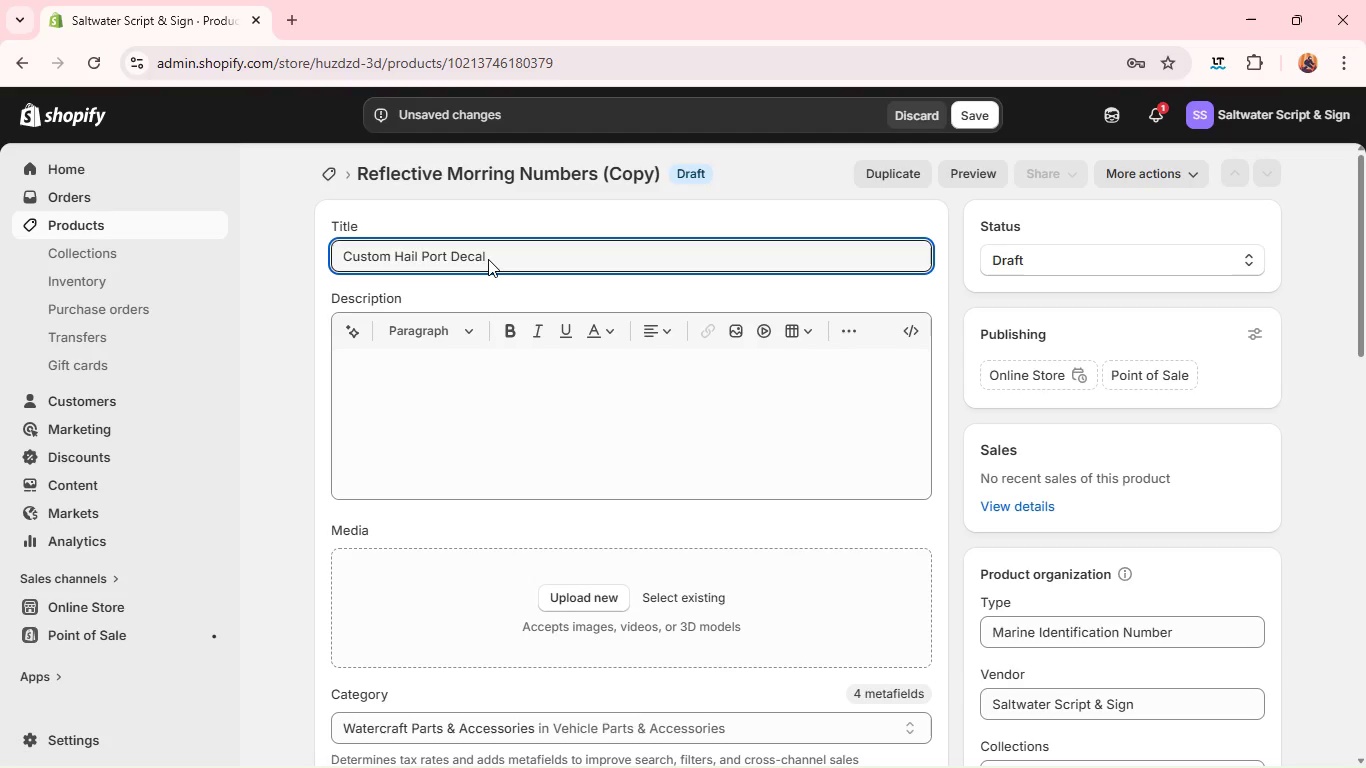 
key(Control+A)
 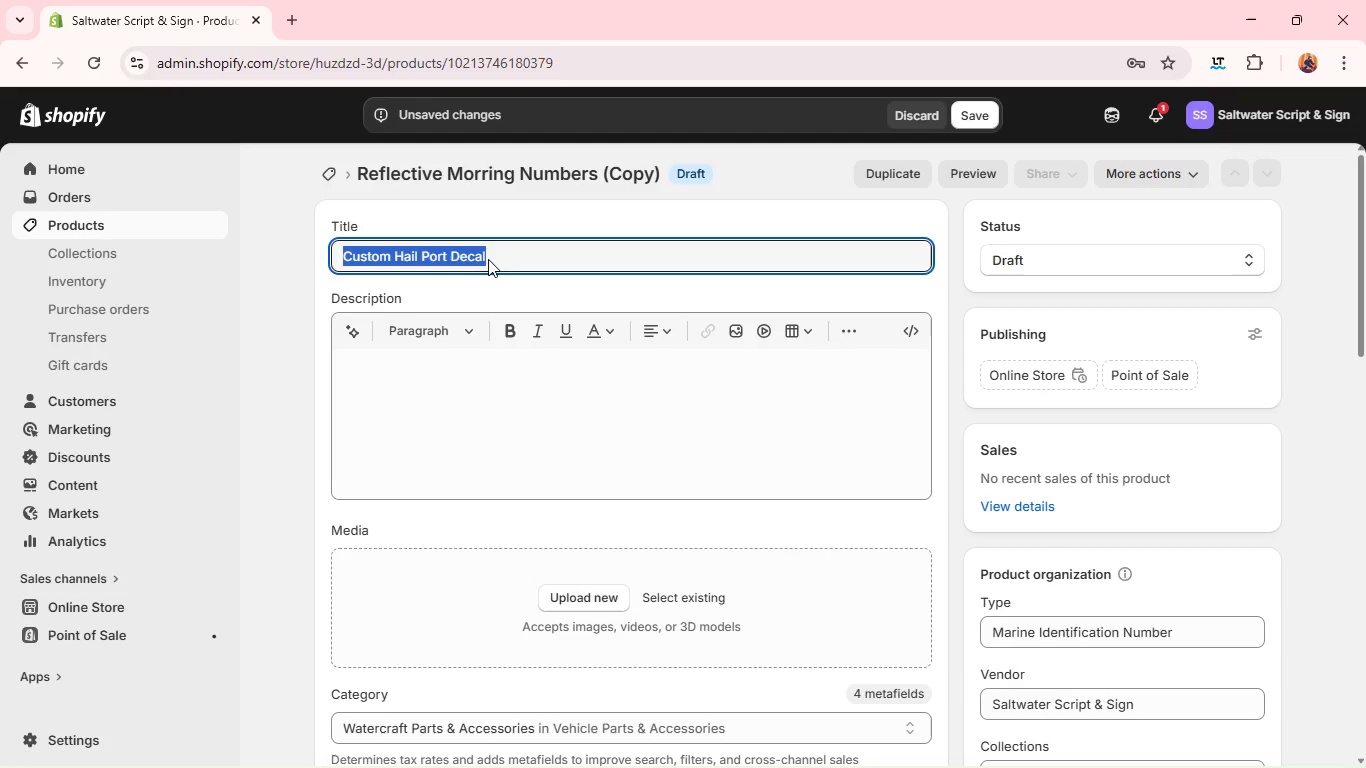 
key(Control+C)
 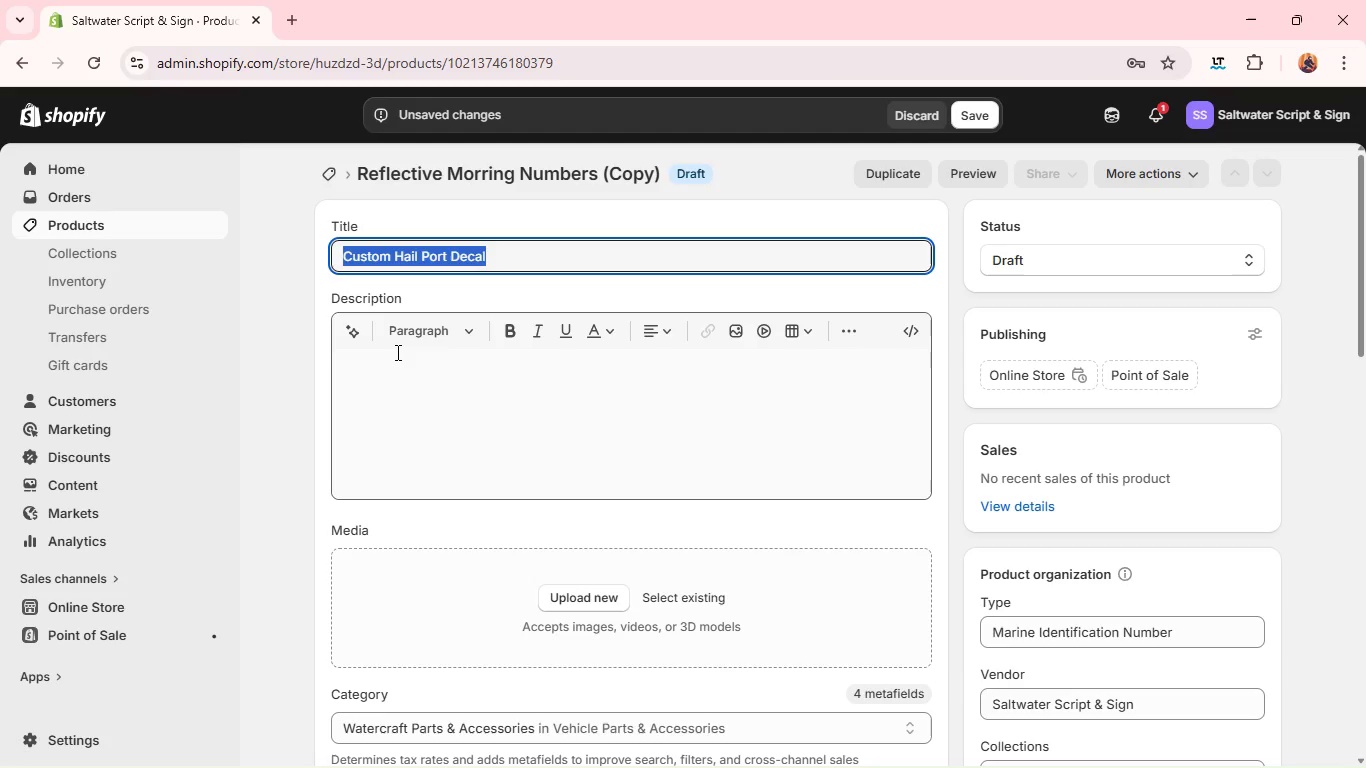 
left_click([396, 352])
 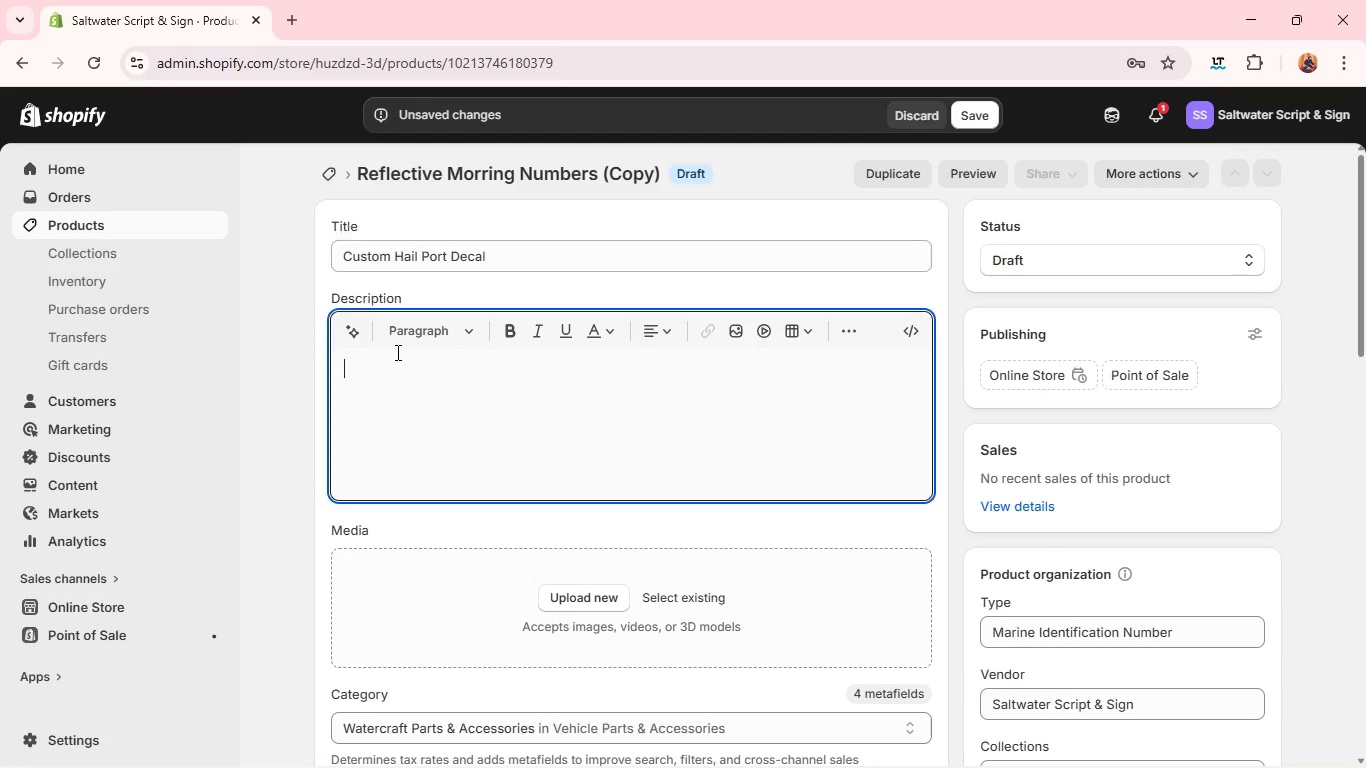 
key(Control+V)
 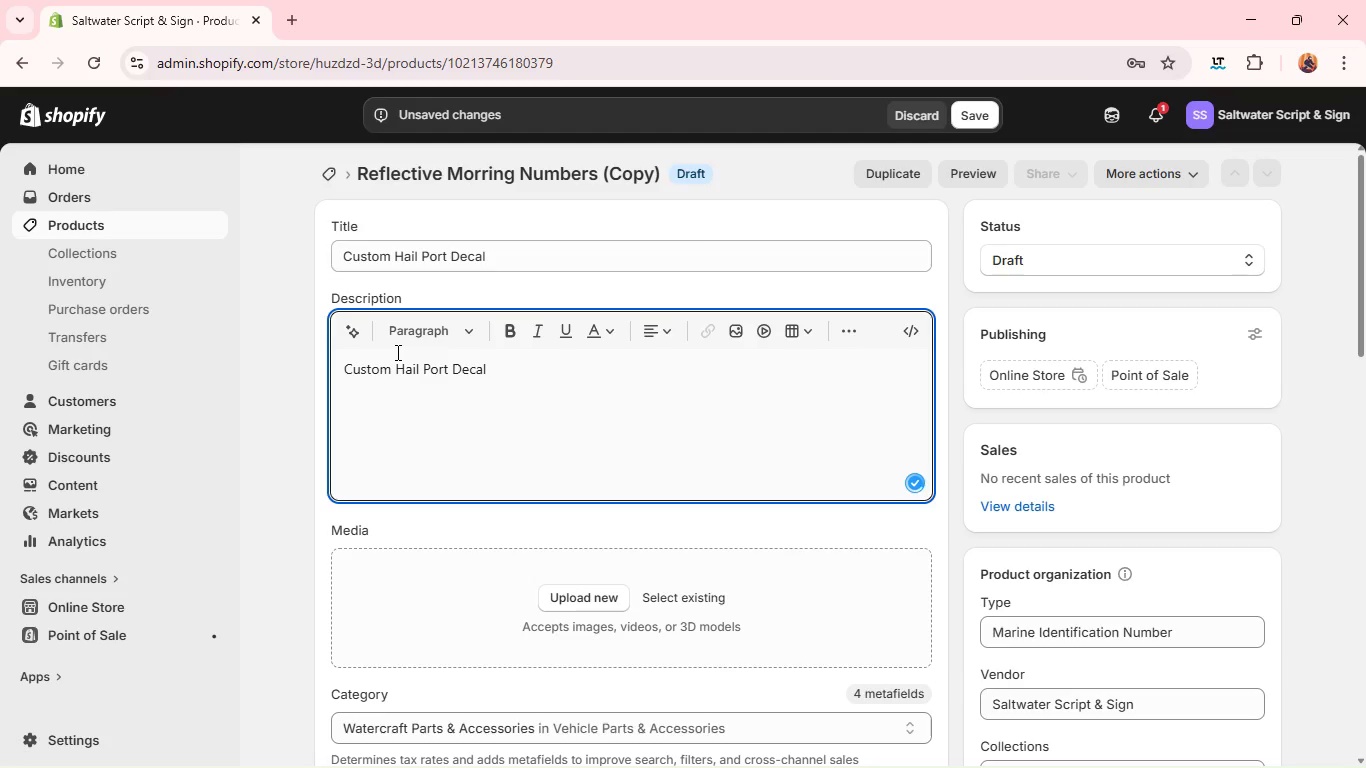 
key(Control+A)
 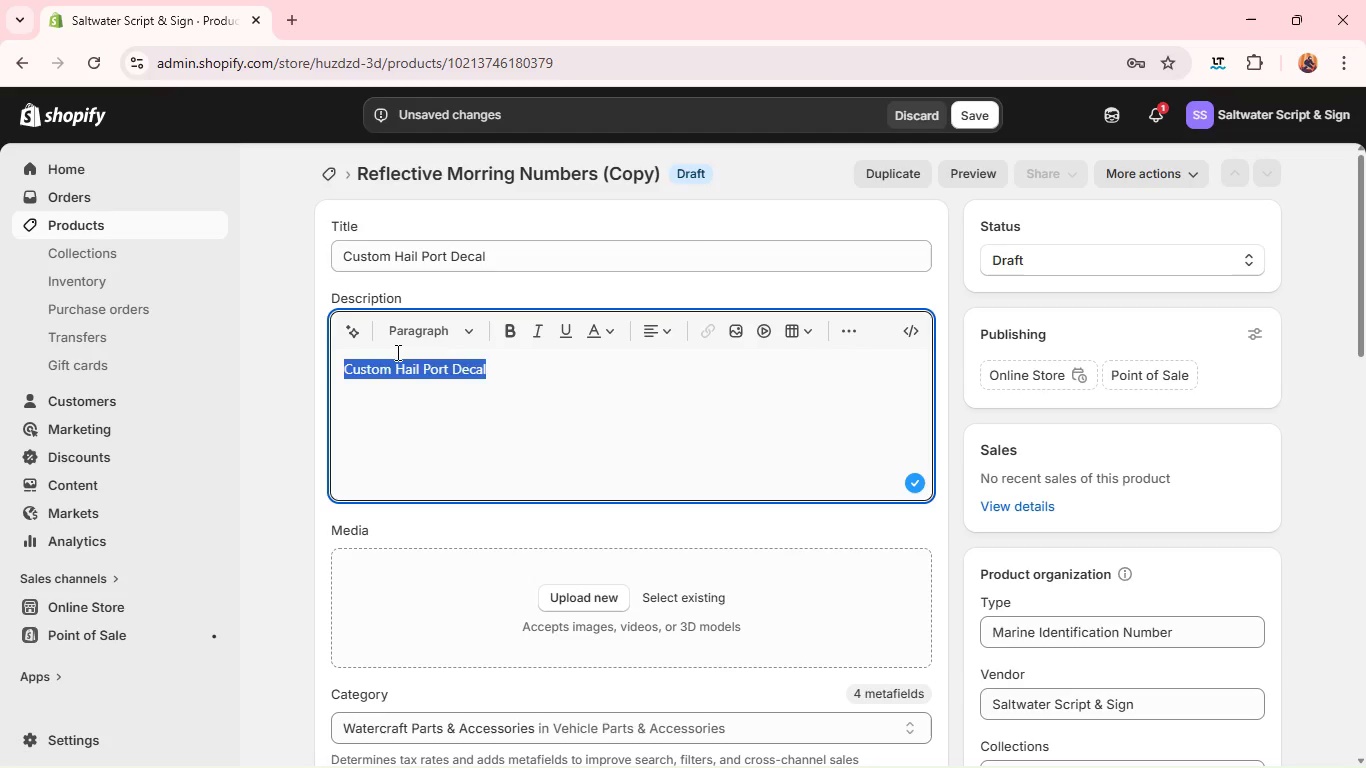 
type(Add a refined layer of identification to your vessel with our C)
key(Backspace)
 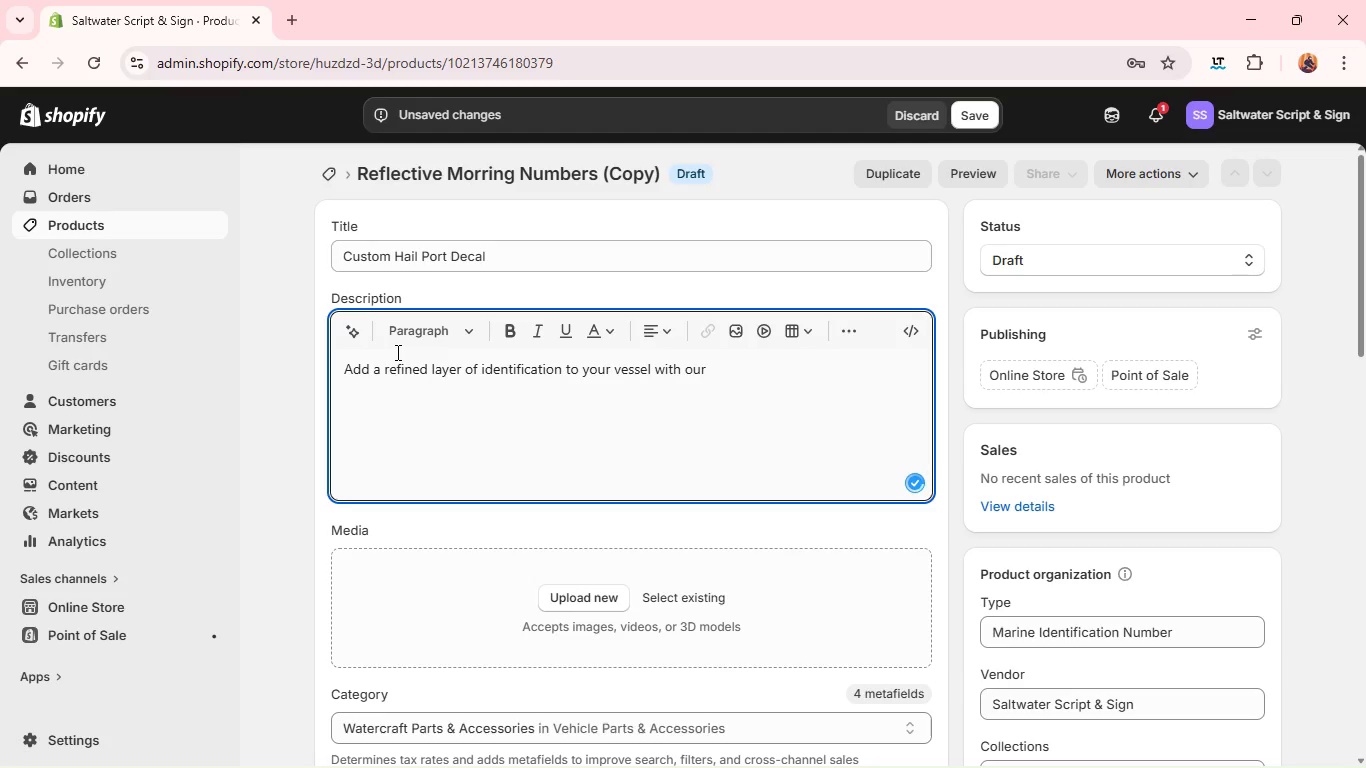 
key(Control+V)
 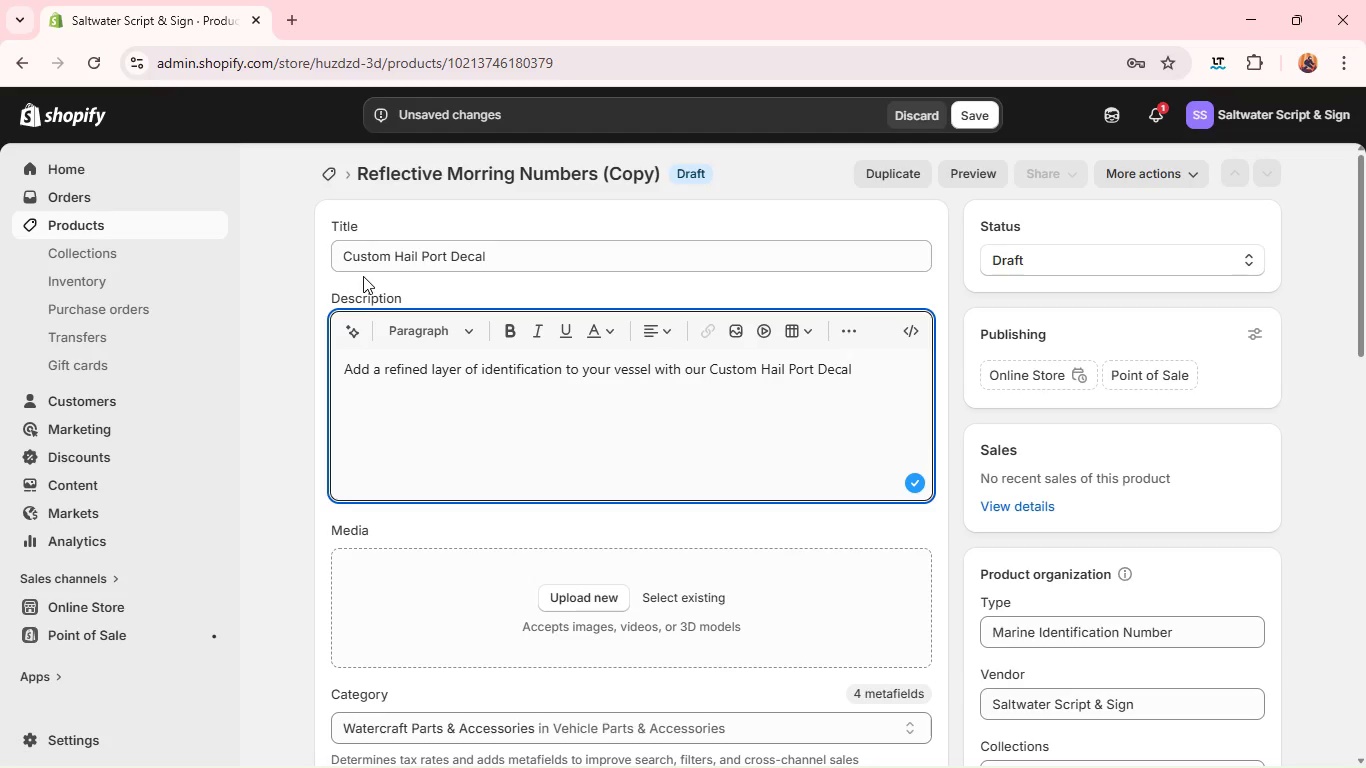 
type(, designed for boat owne)
key(Backspace)
type(ers who valuse clarity, compliance, and a clean professional finish.)
 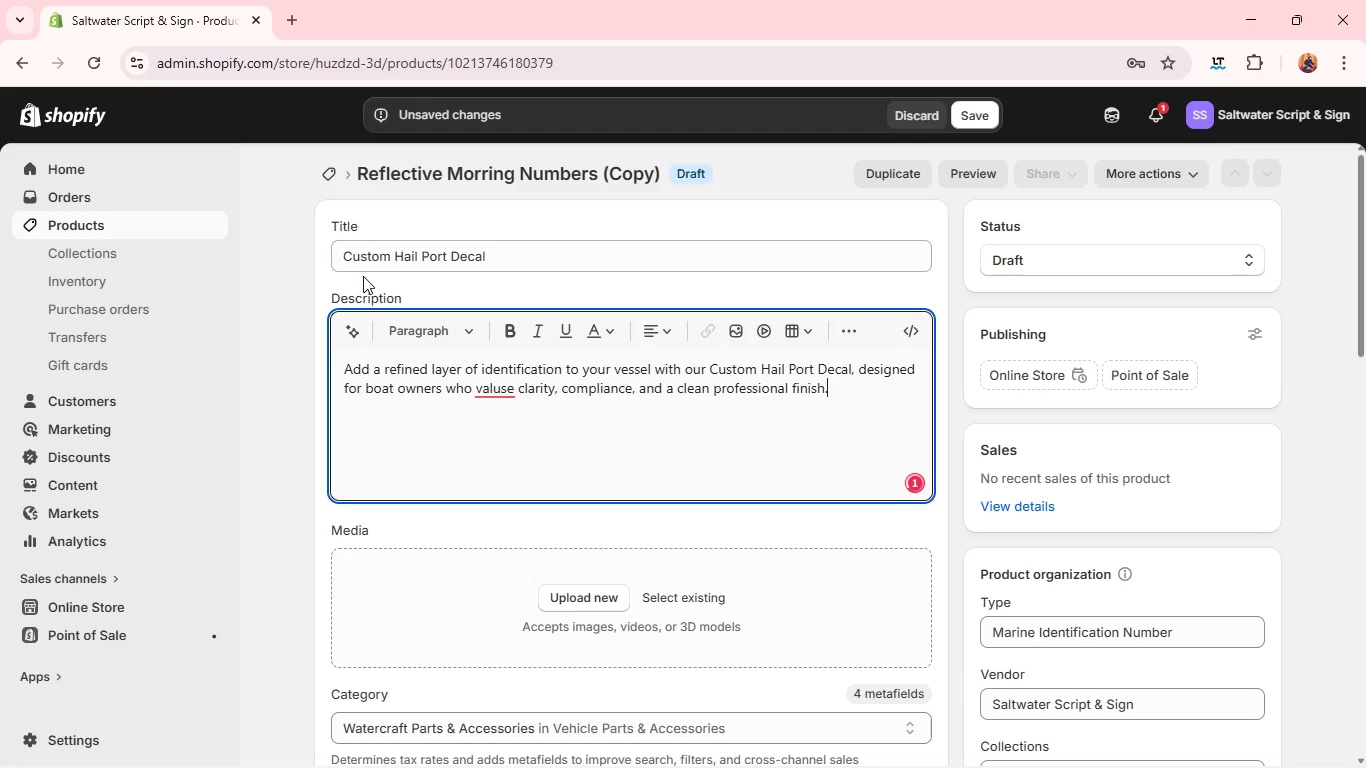 
key(Enter)
 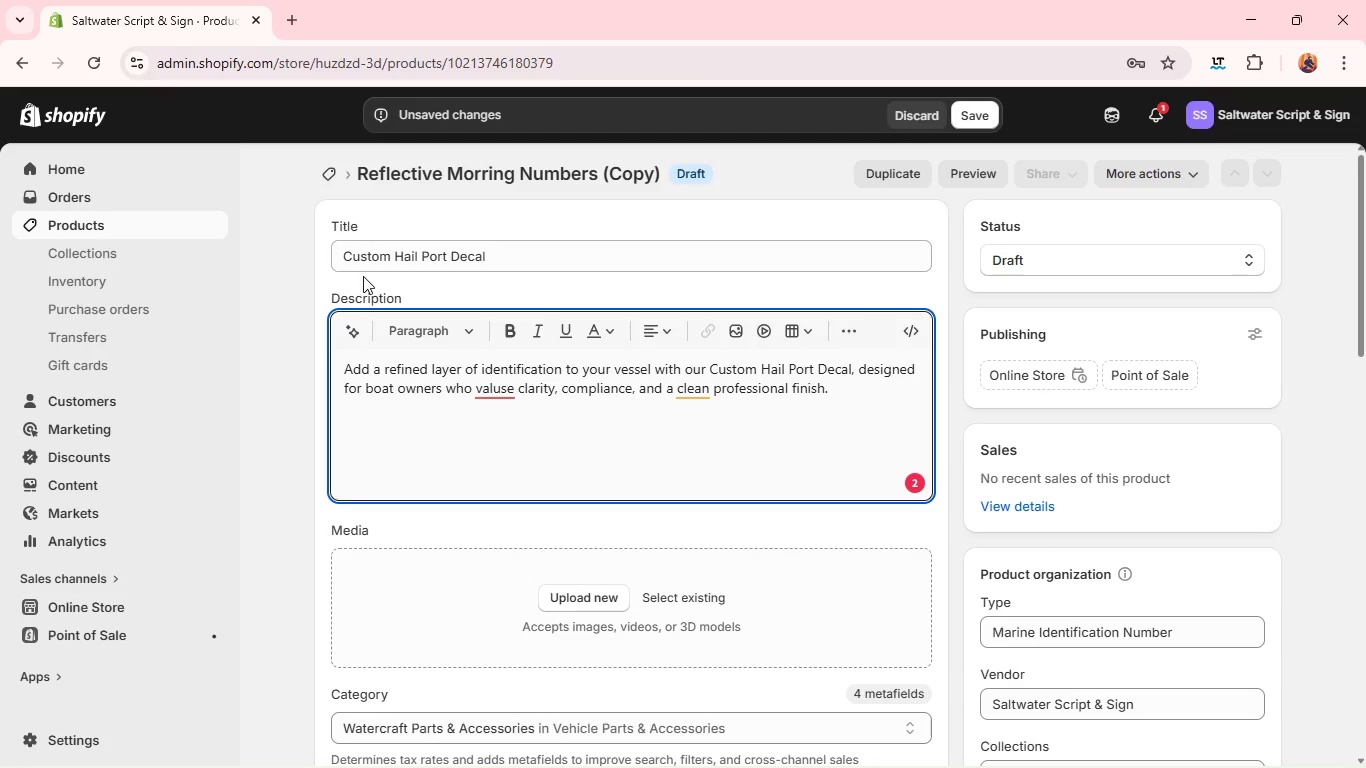 
type(The hail port area is a jey identification point on may)
key(Backspace)
type(ny vessels)
 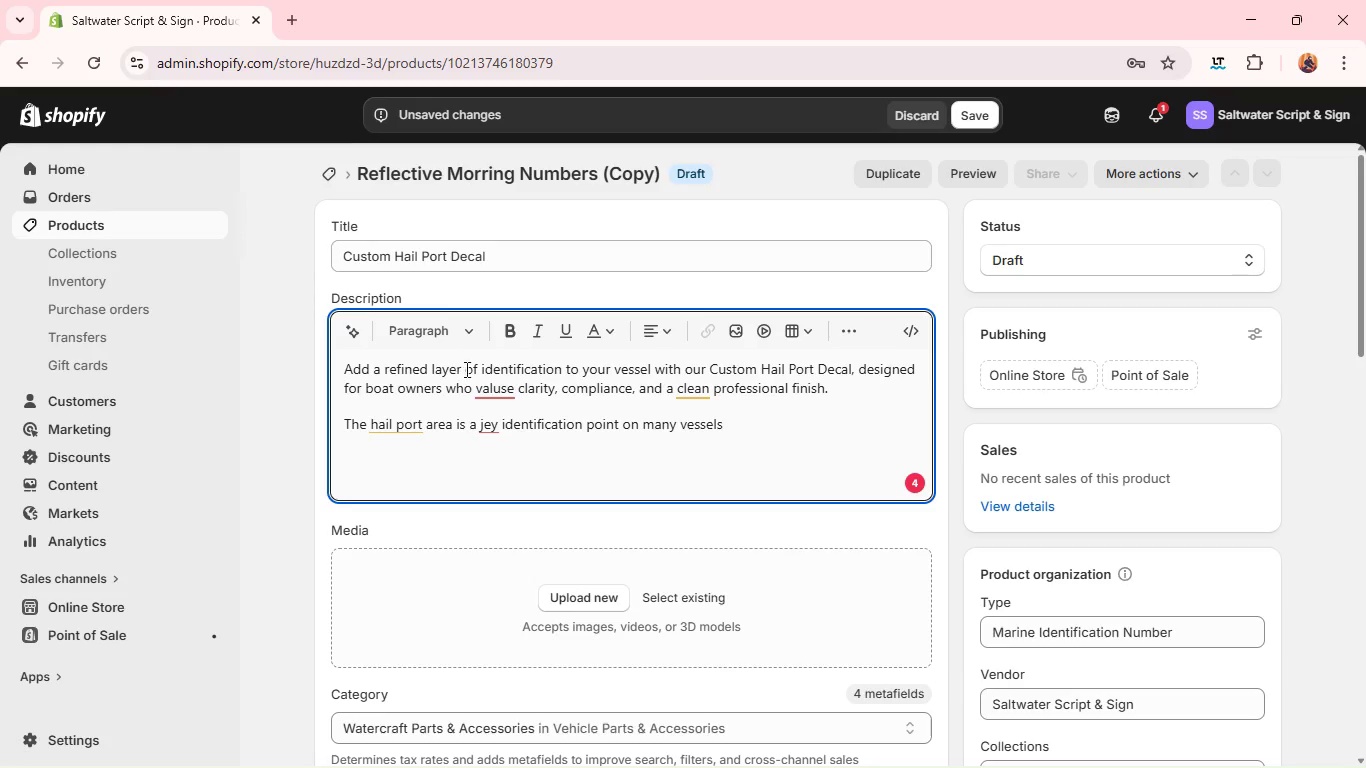 
left_click([481, 381])
 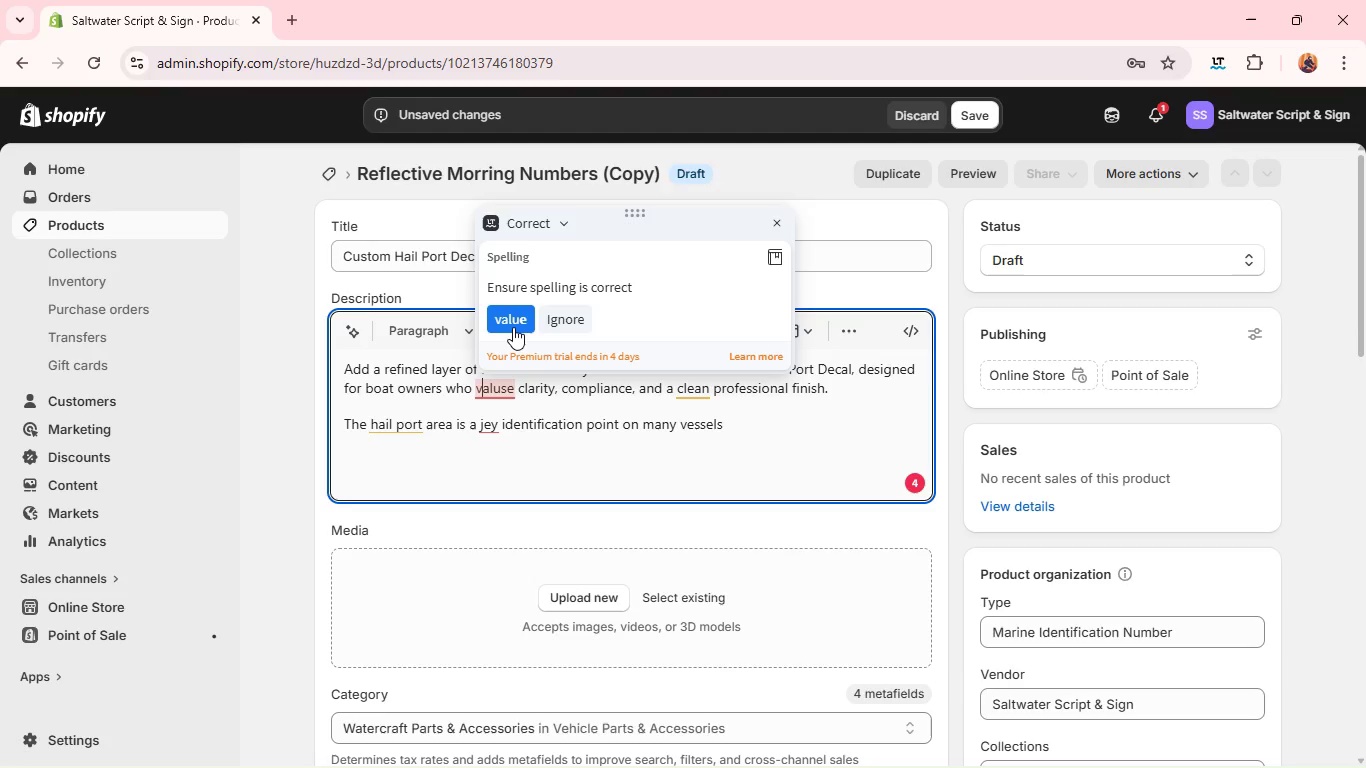 
left_click([513, 327])
 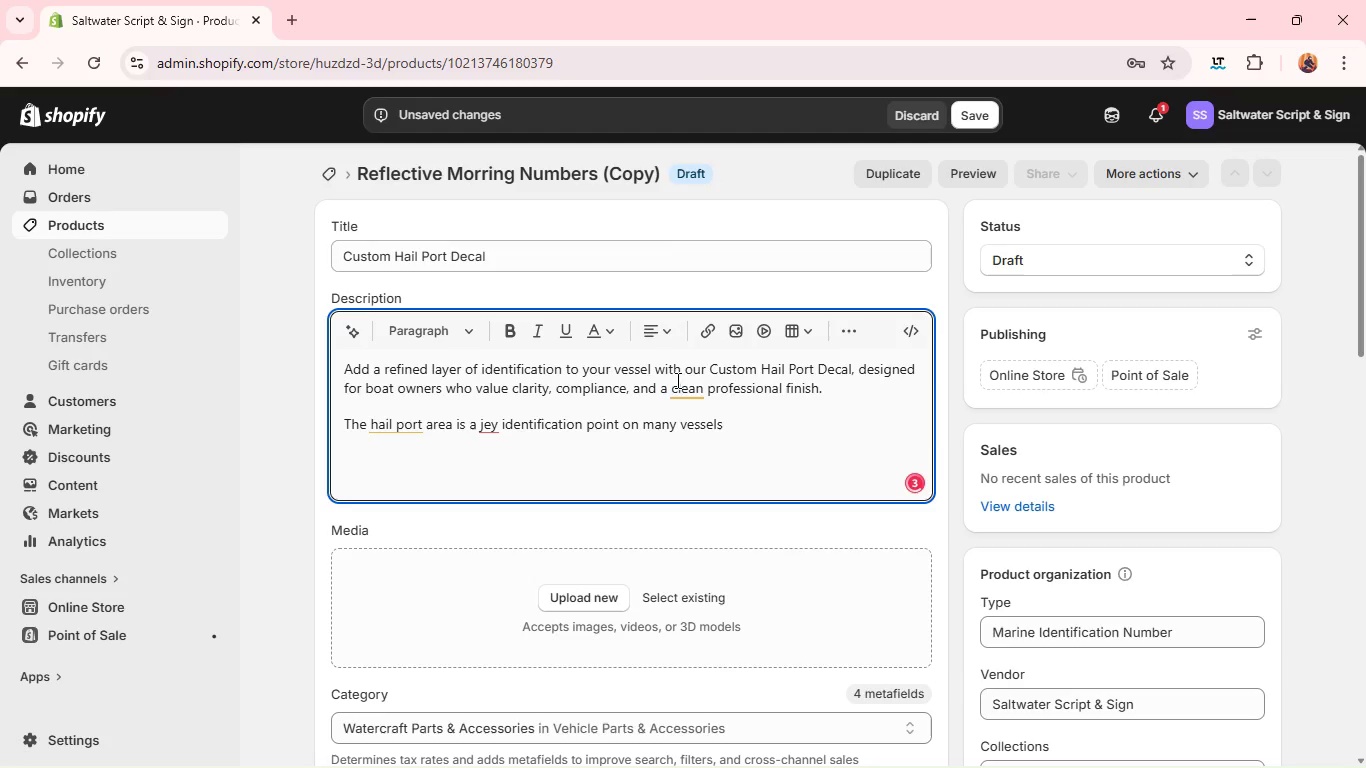 
left_click([686, 386])
 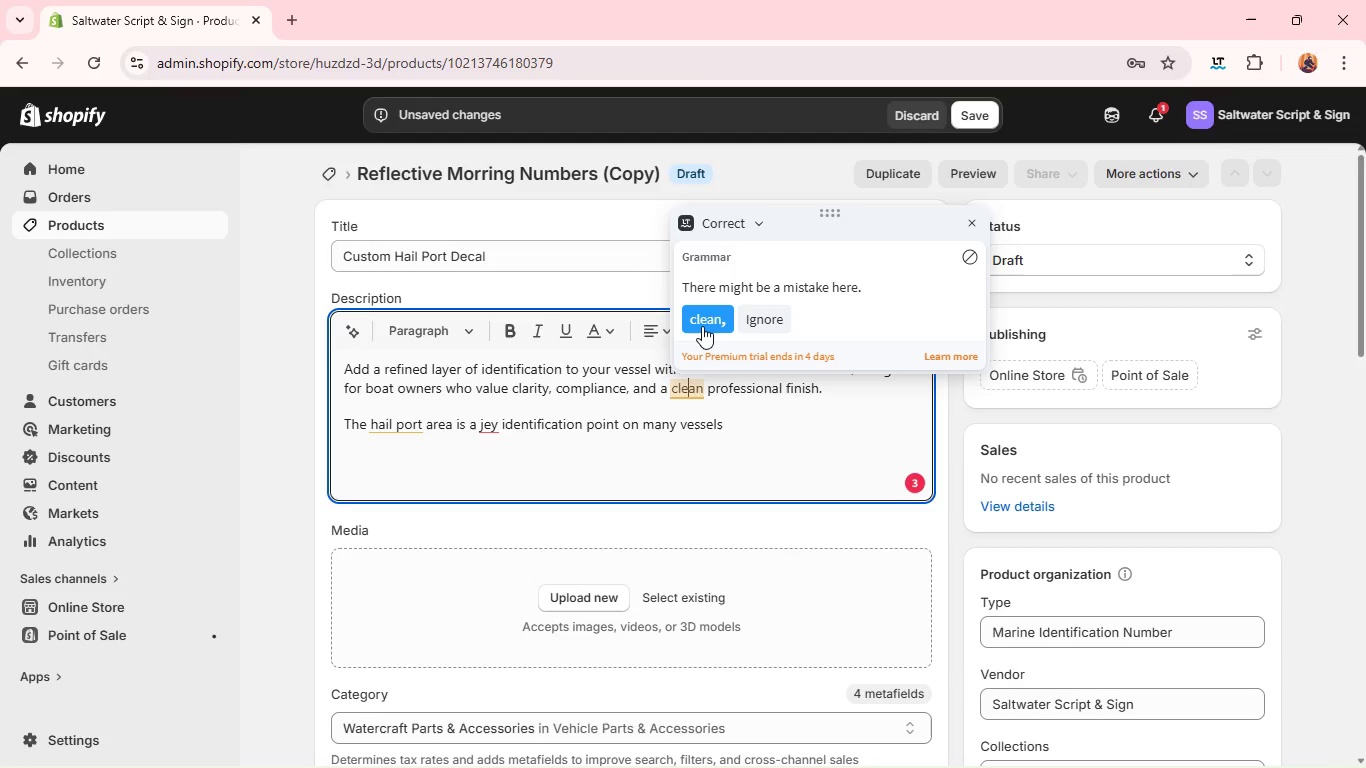 
left_click([702, 326])
 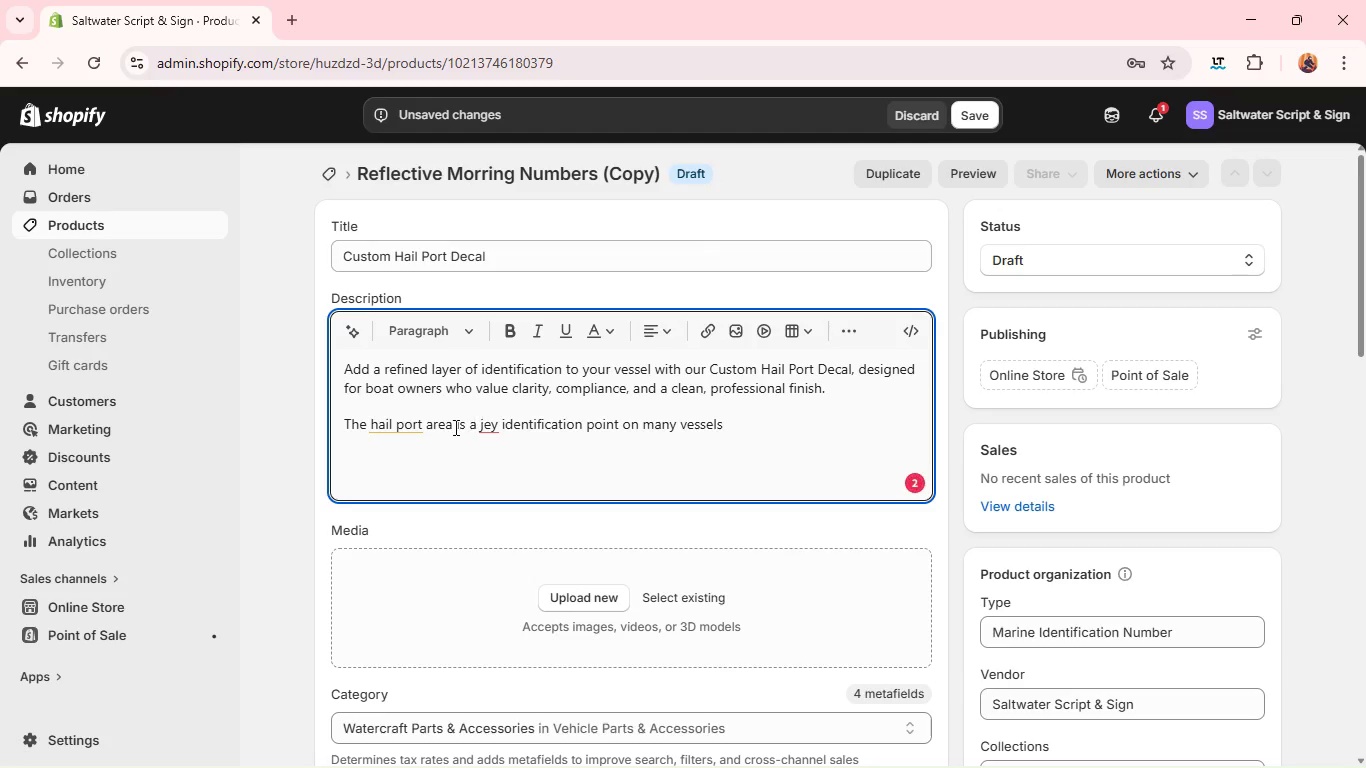 
left_click([394, 431])
 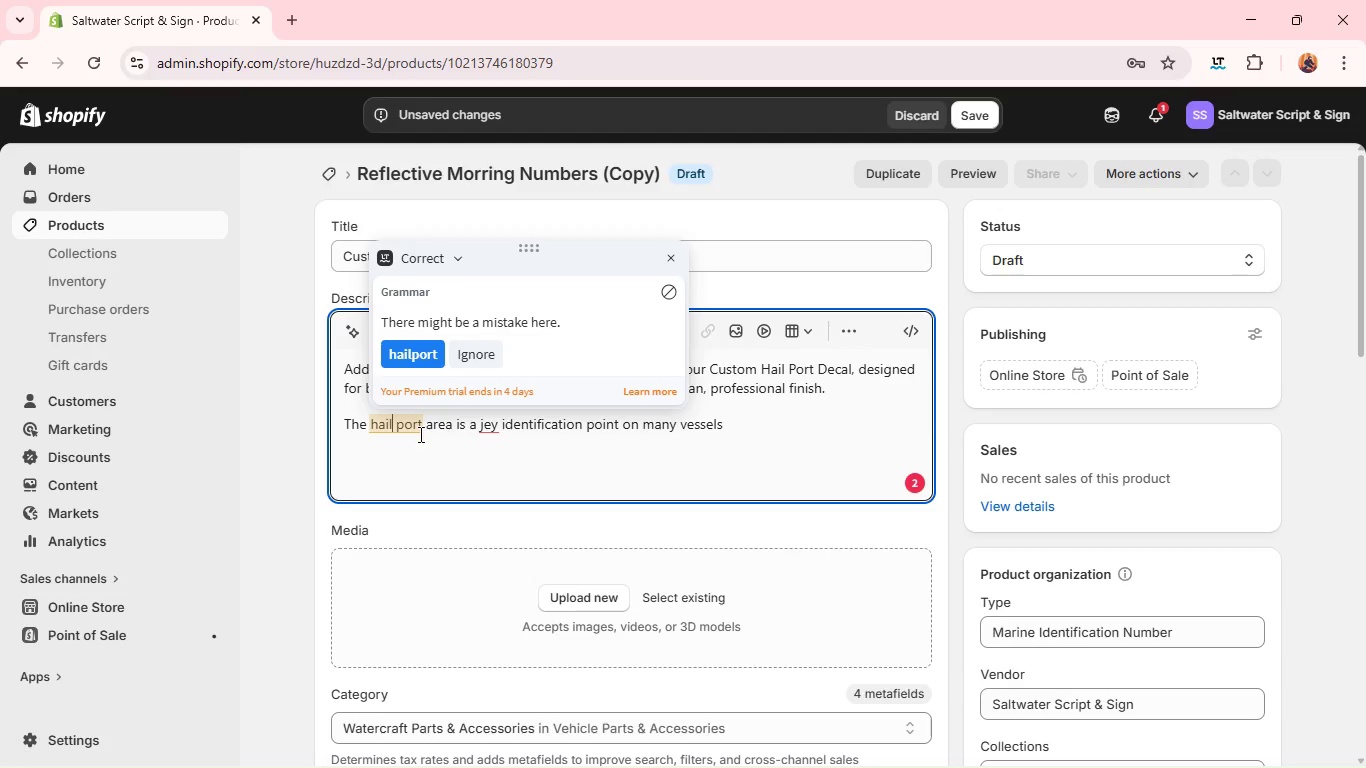 
left_click([417, 447])
 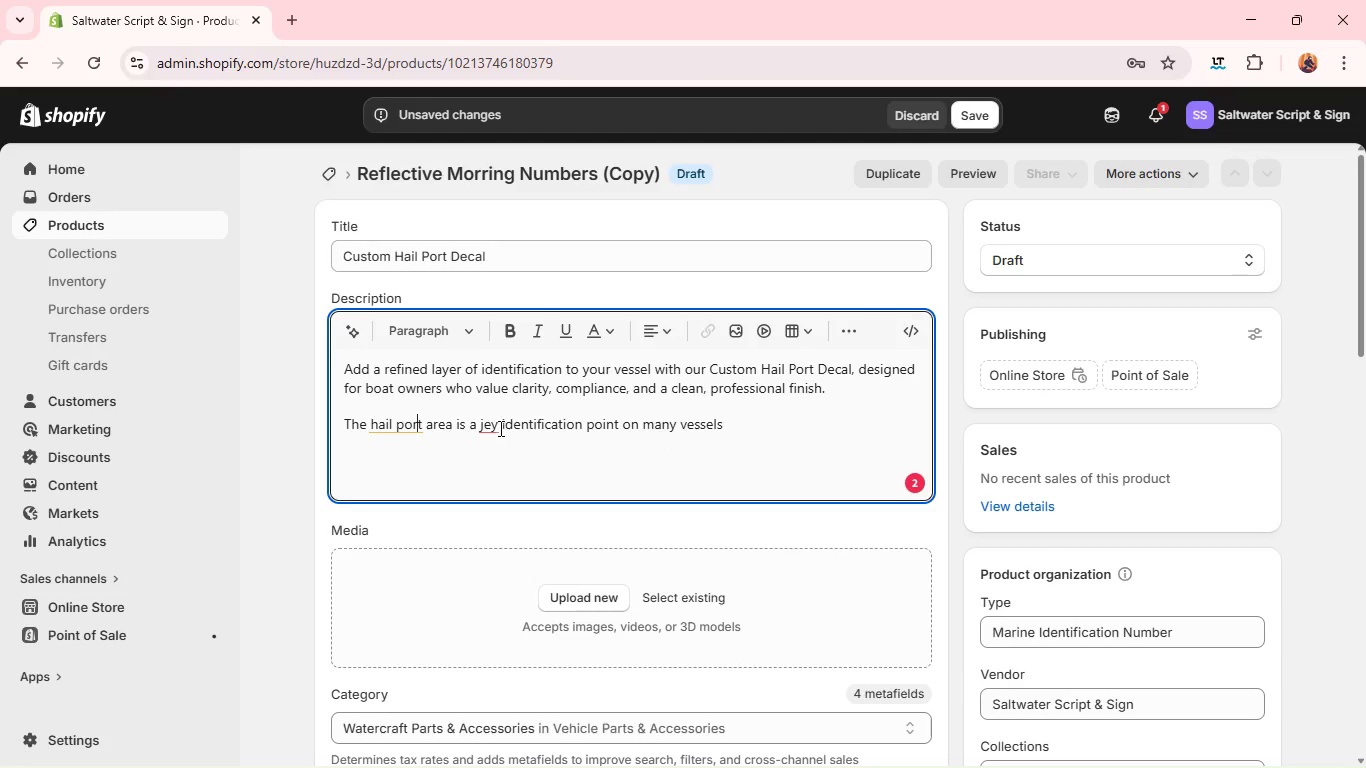 
left_click([487, 424])
 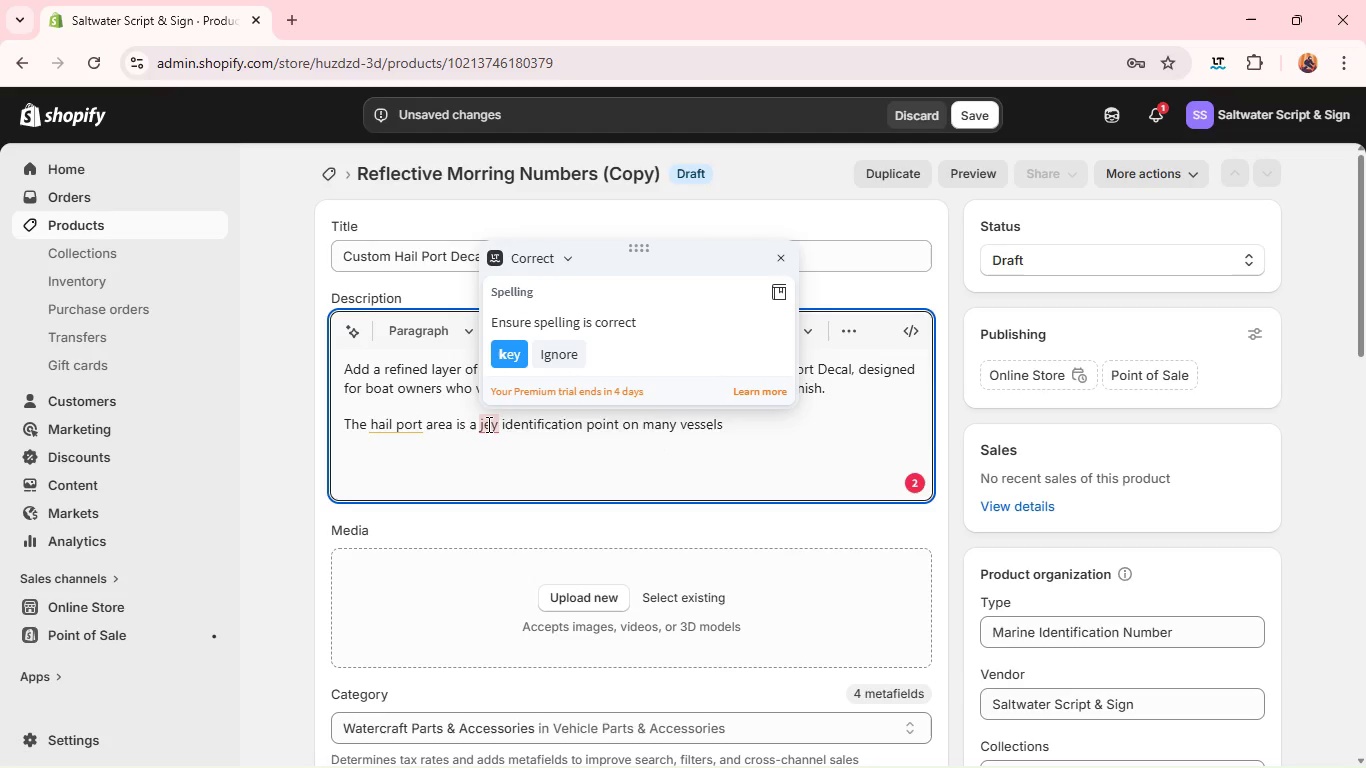 
key(Backspace)
 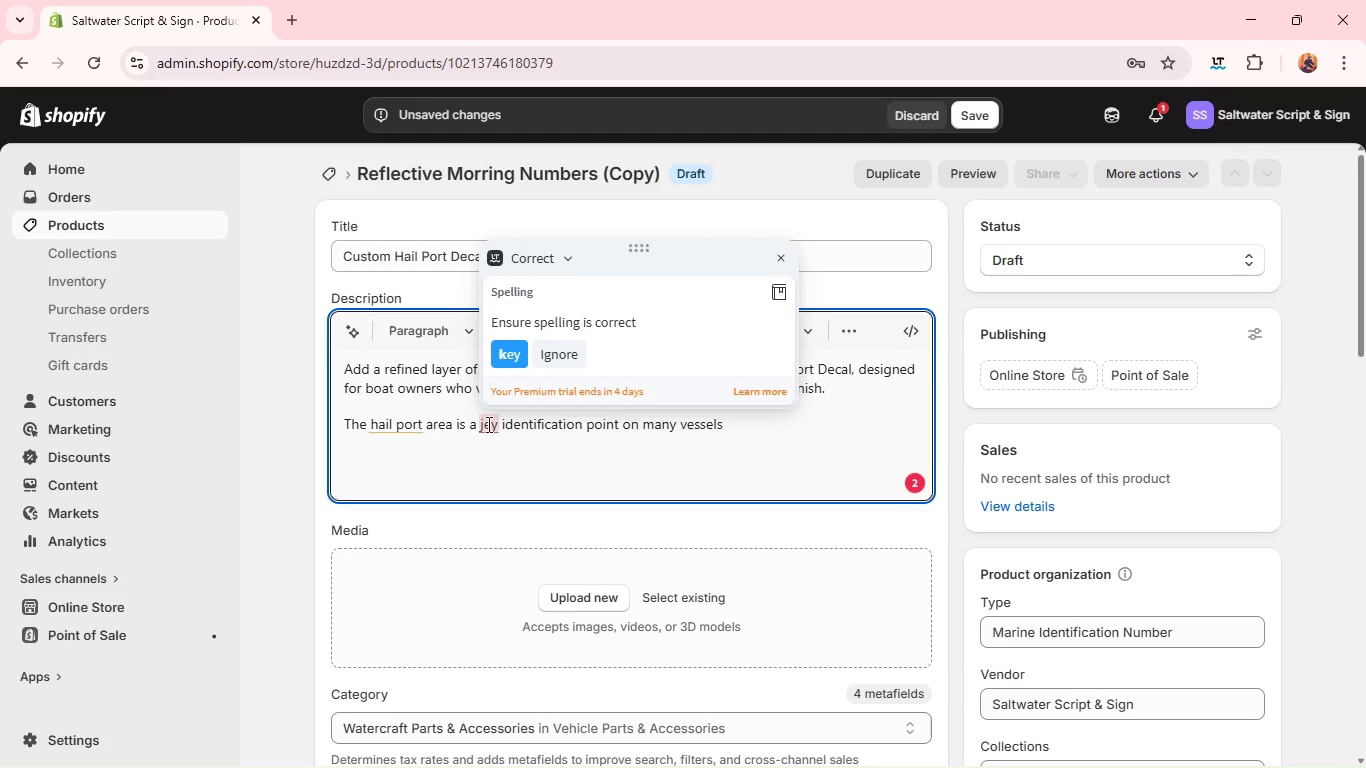 
key(K)
 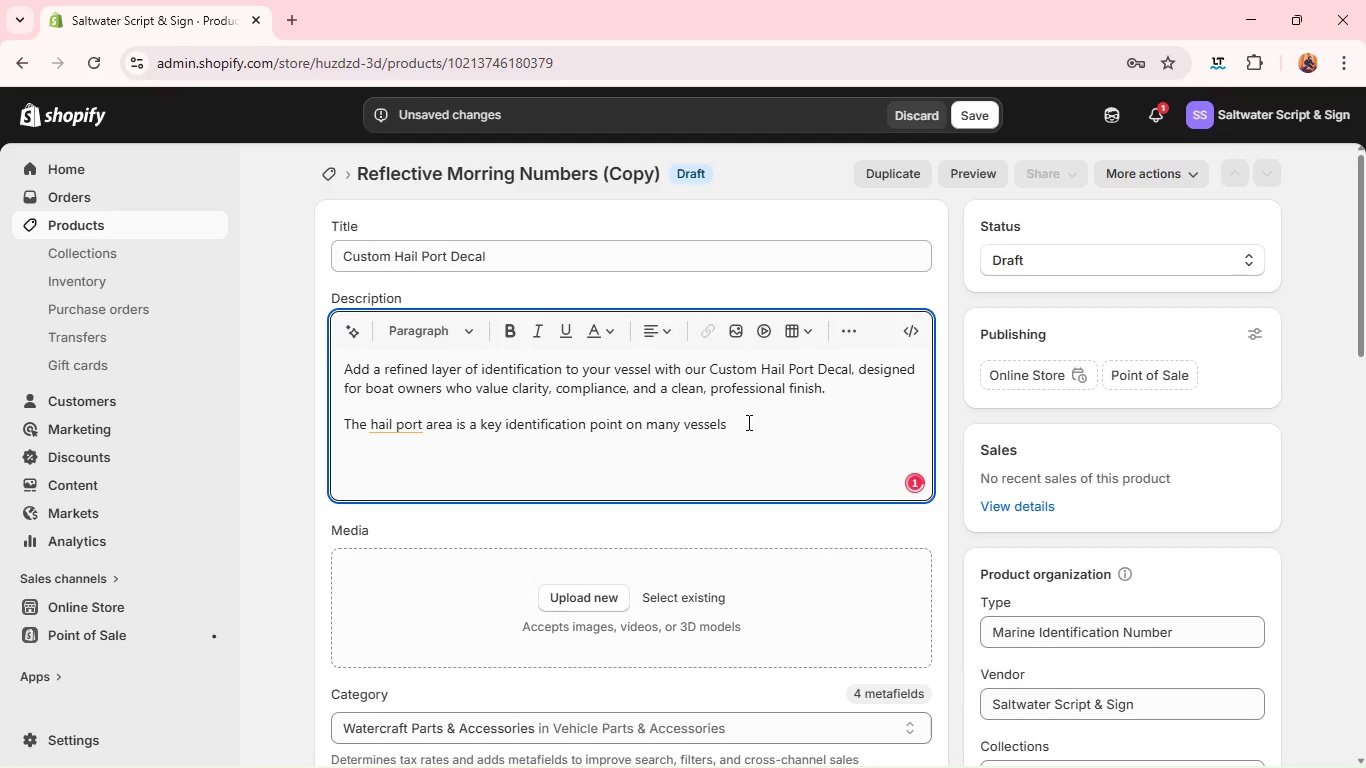 
left_click([747, 422])
 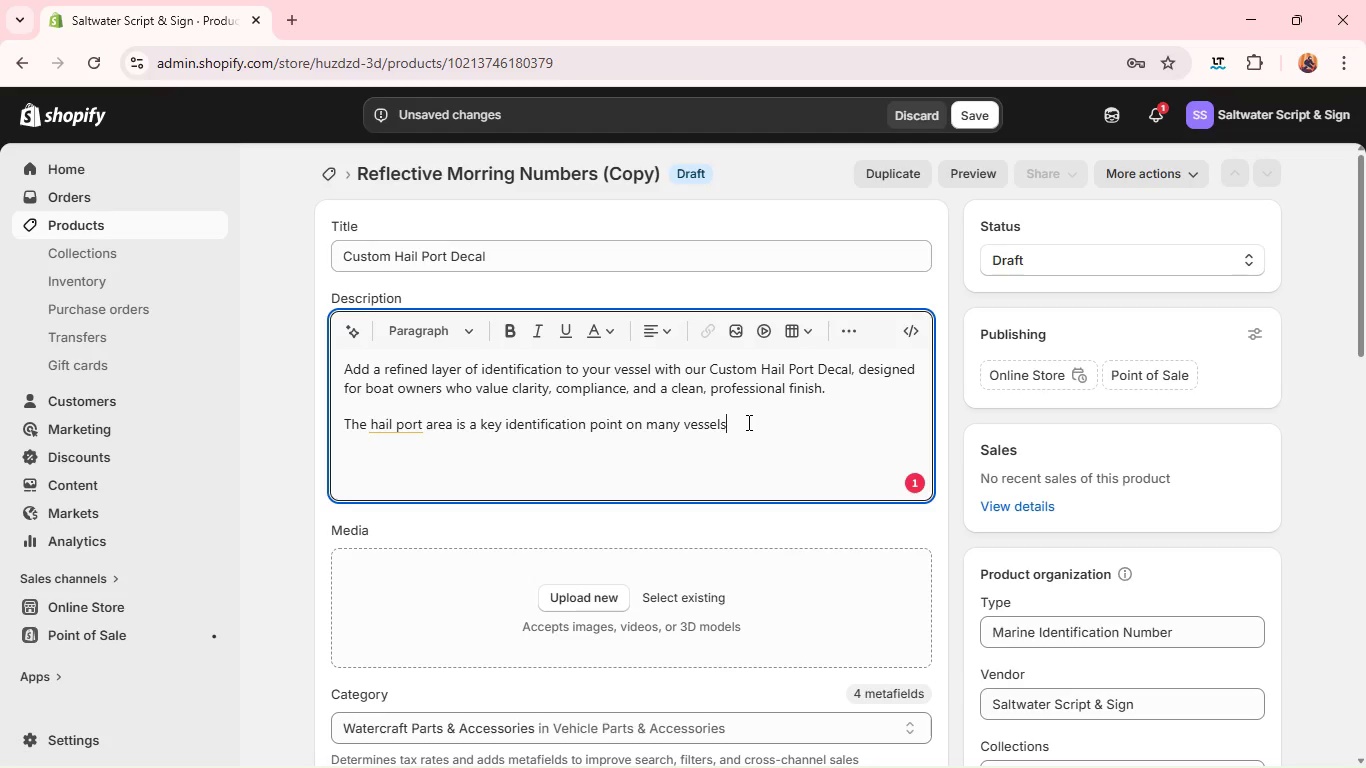 
type(, and this decal ensures it is both bisi)
key(Backspace)
key(Backspace)
key(Backspace)
key(Backspace)
type(visible anf )
key(Backspace)
key(Backspace)
type(d d)
key(Backspace)
type(aestheticallu)
key(Backspace)
type(y integrated into your boat;s)
key(Backspace)
key(Backspace)
type('s design. Each decal is precision-cut from durable marine vinyl that resists fading, peeling )
key(Backspace)
type(, and eniv)
key(Backspace)
key(Backspace)
type(vironmental wear. )
 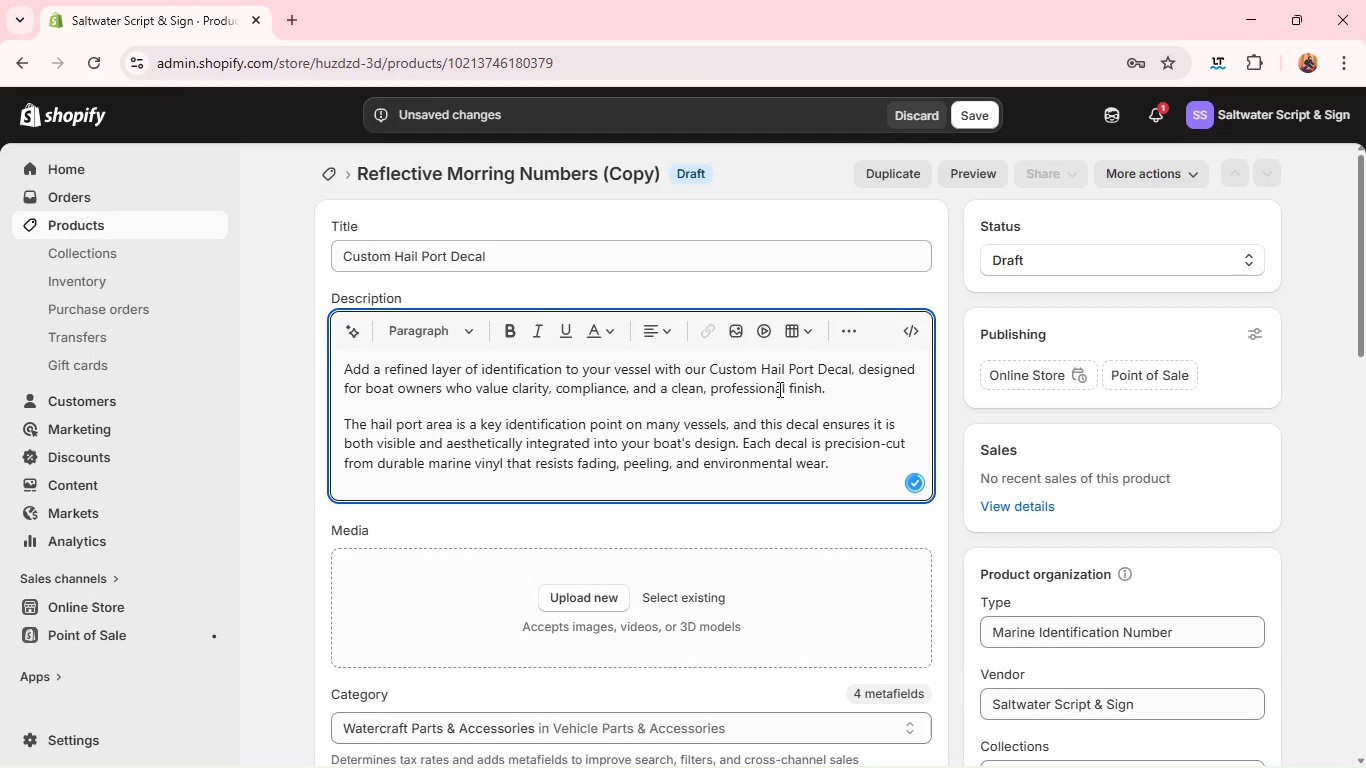 
key(Enter)
 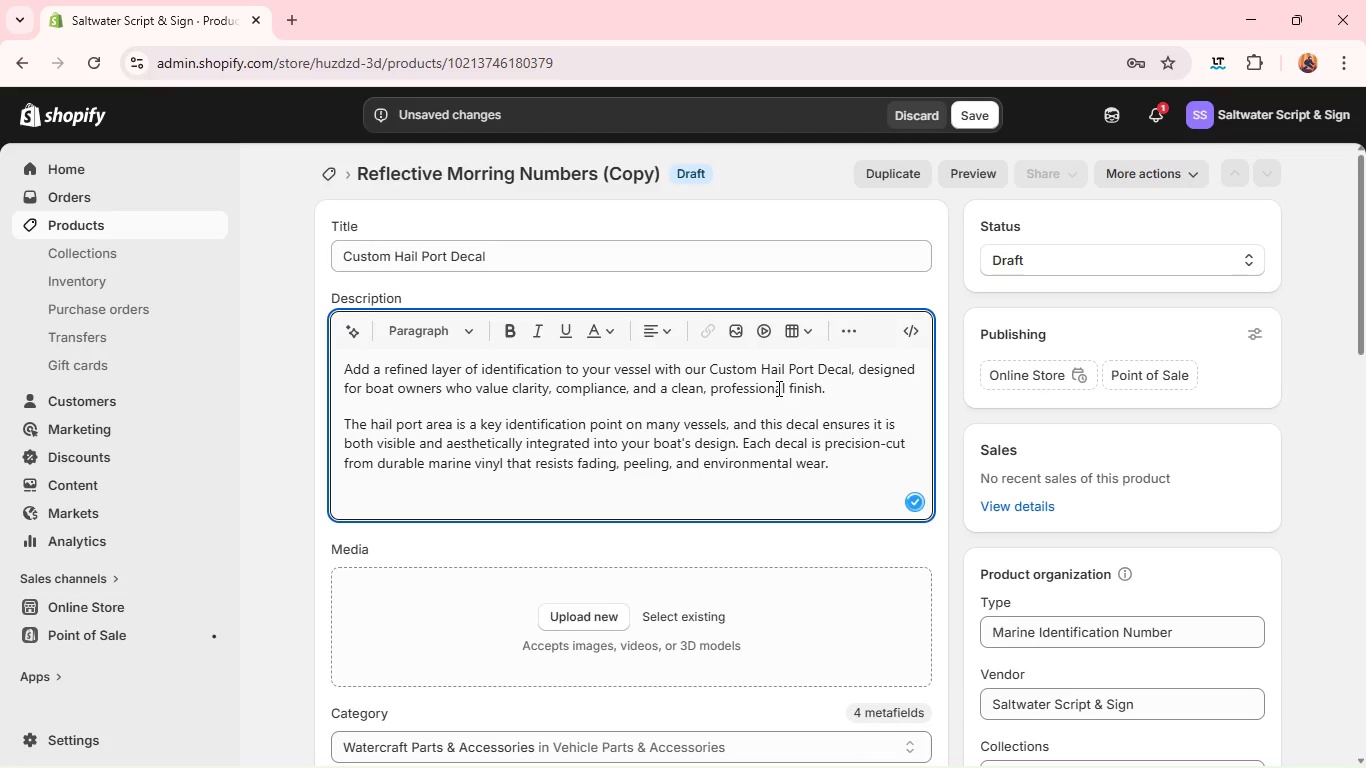 
type(Wheter yo')
key(Backspace)
type(u'te)
key(Backspace)
key(Backspace)
type(re outfitting a recreational craft or a working vassel, this deacla)
 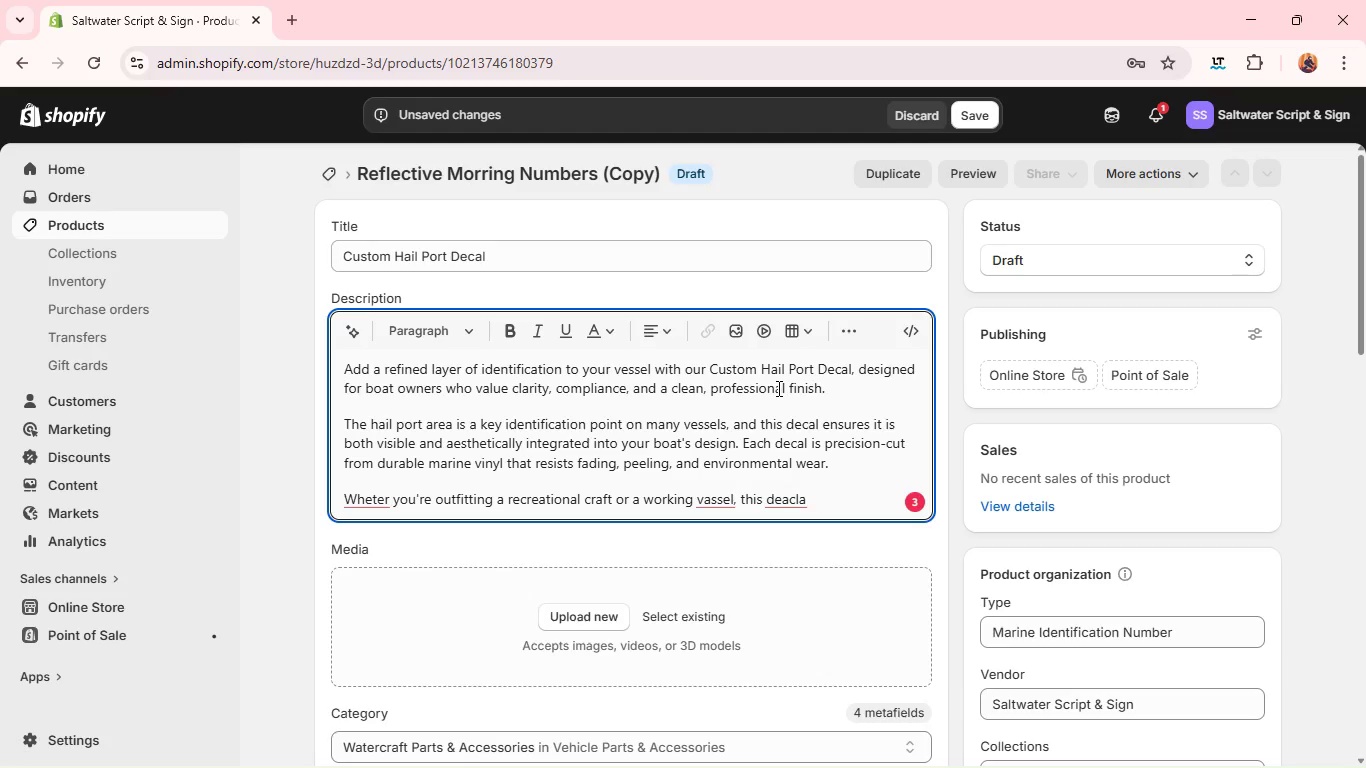 
wait(5.39)
 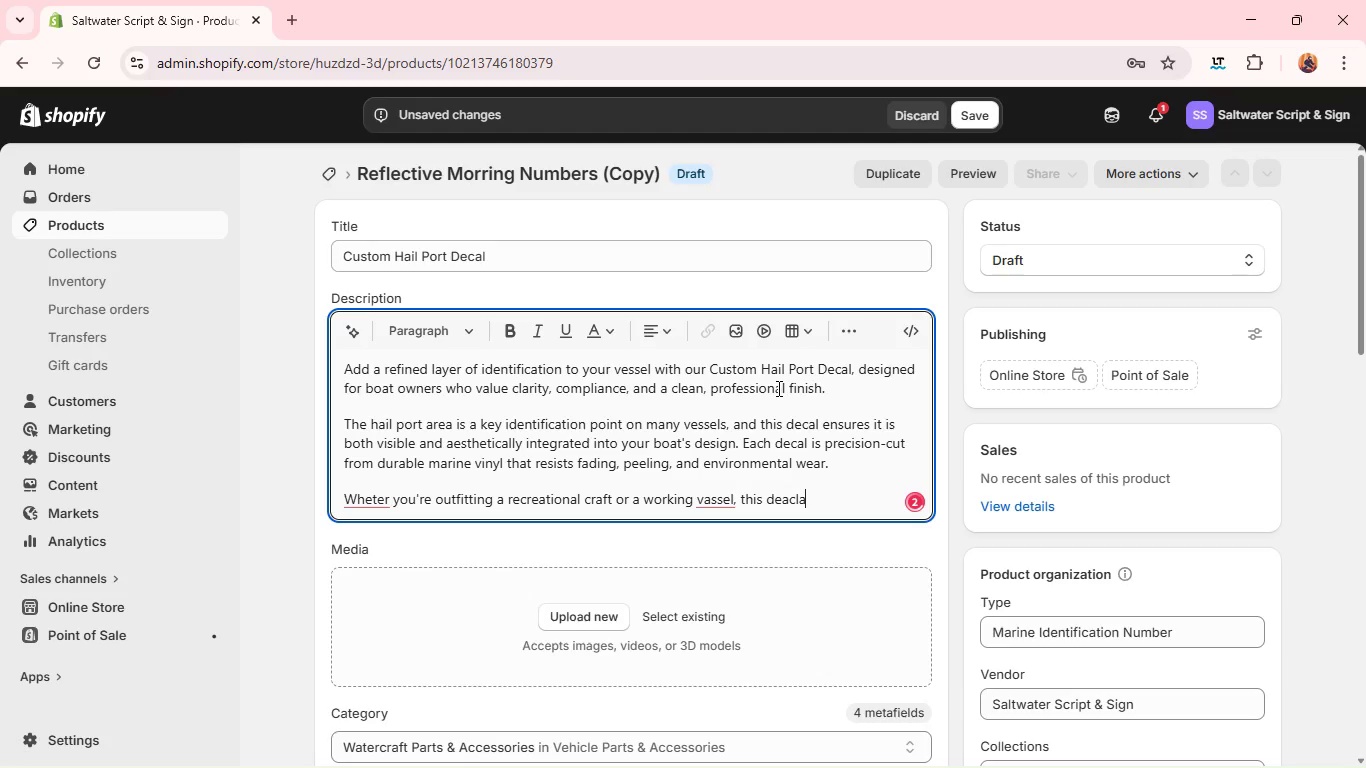 
left_click([731, 489])
 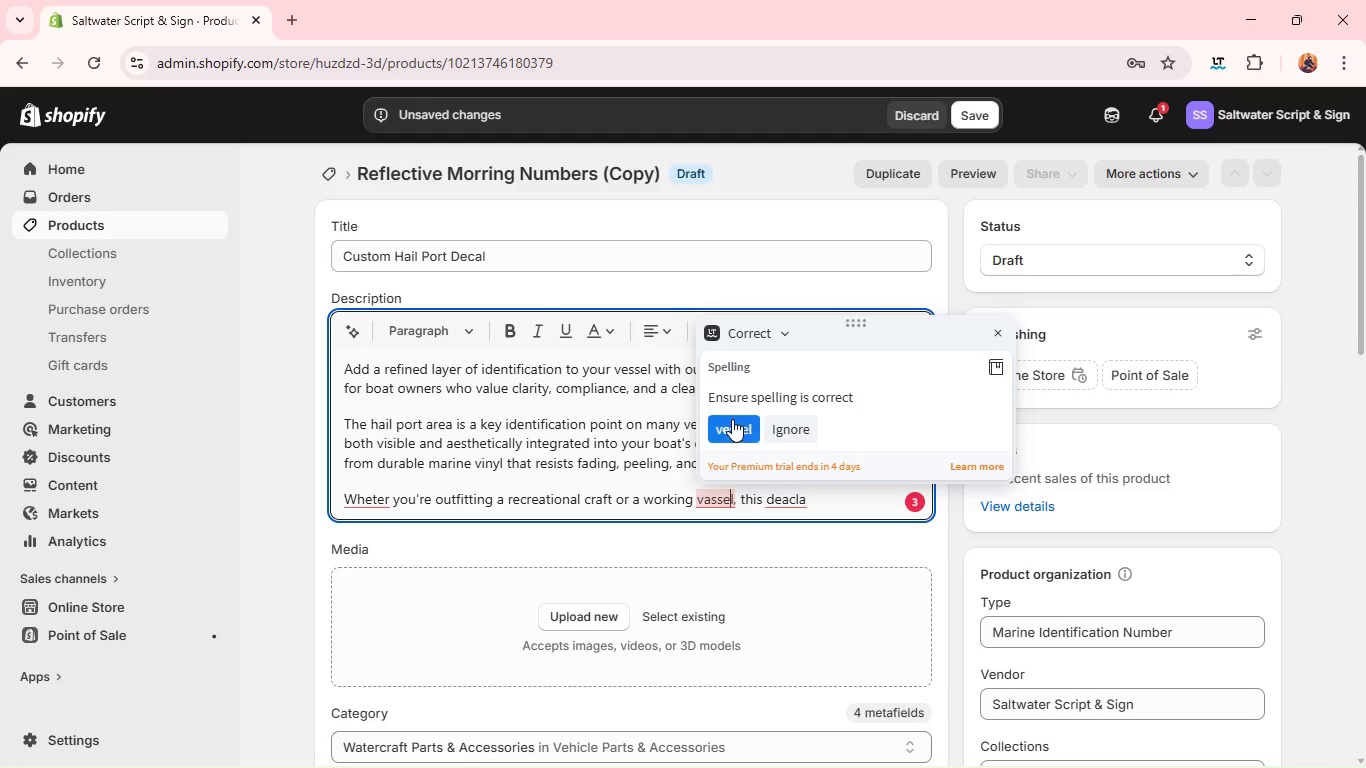 
left_click([732, 419])
 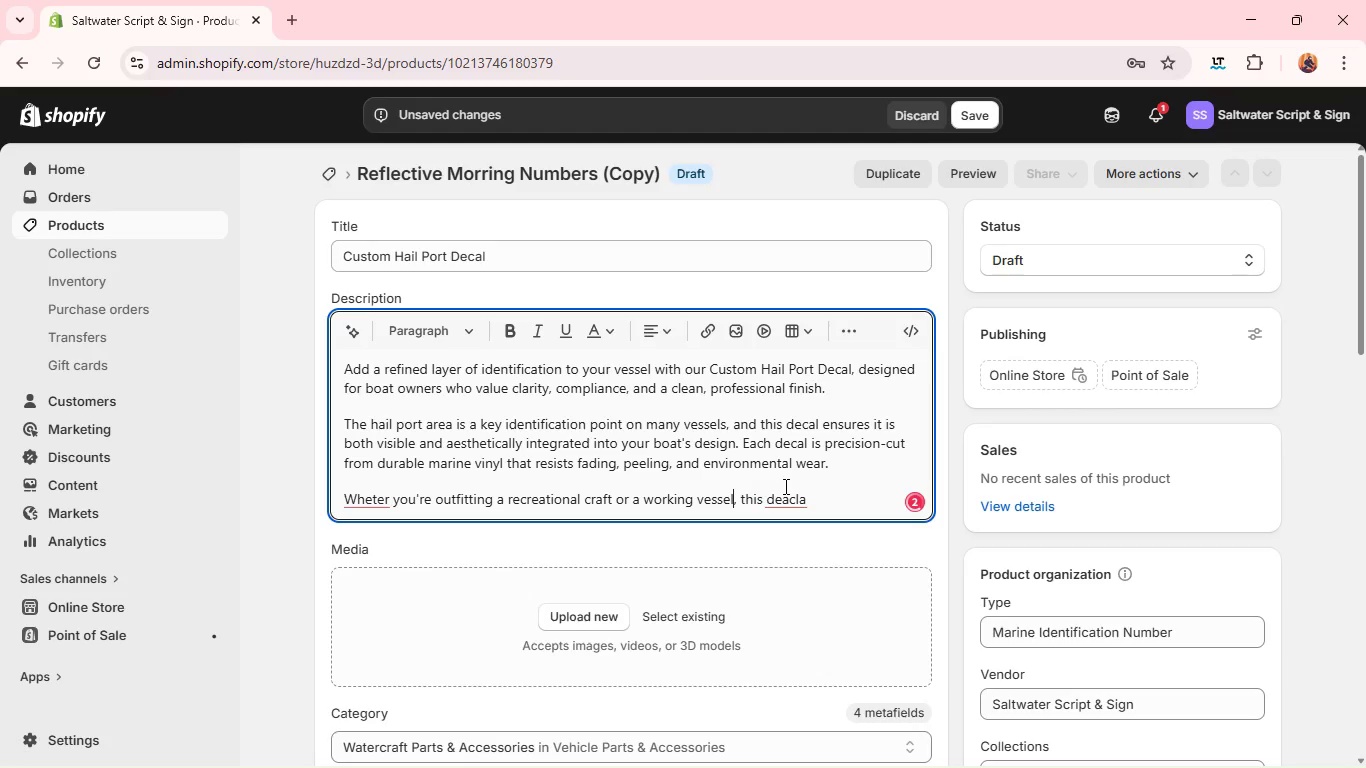 
left_click([782, 489])
 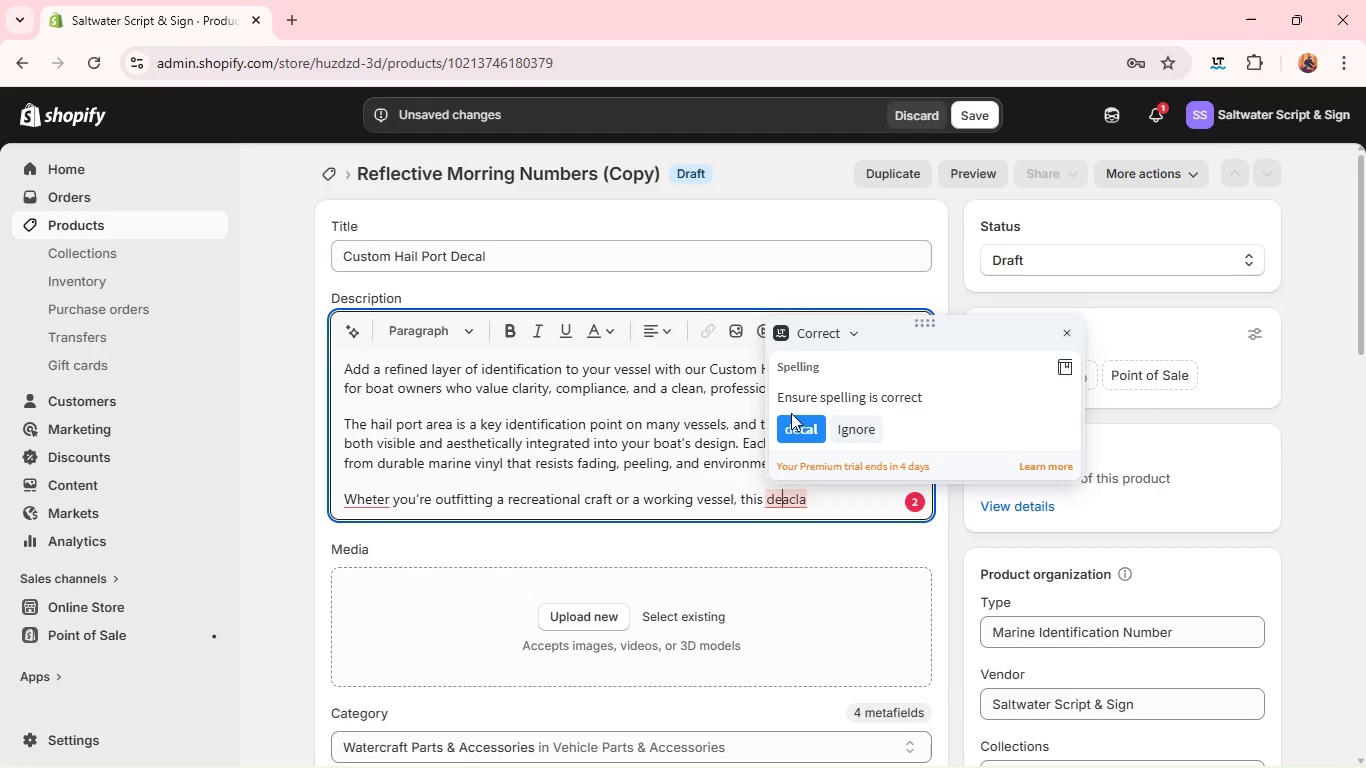 
left_click([791, 412])
 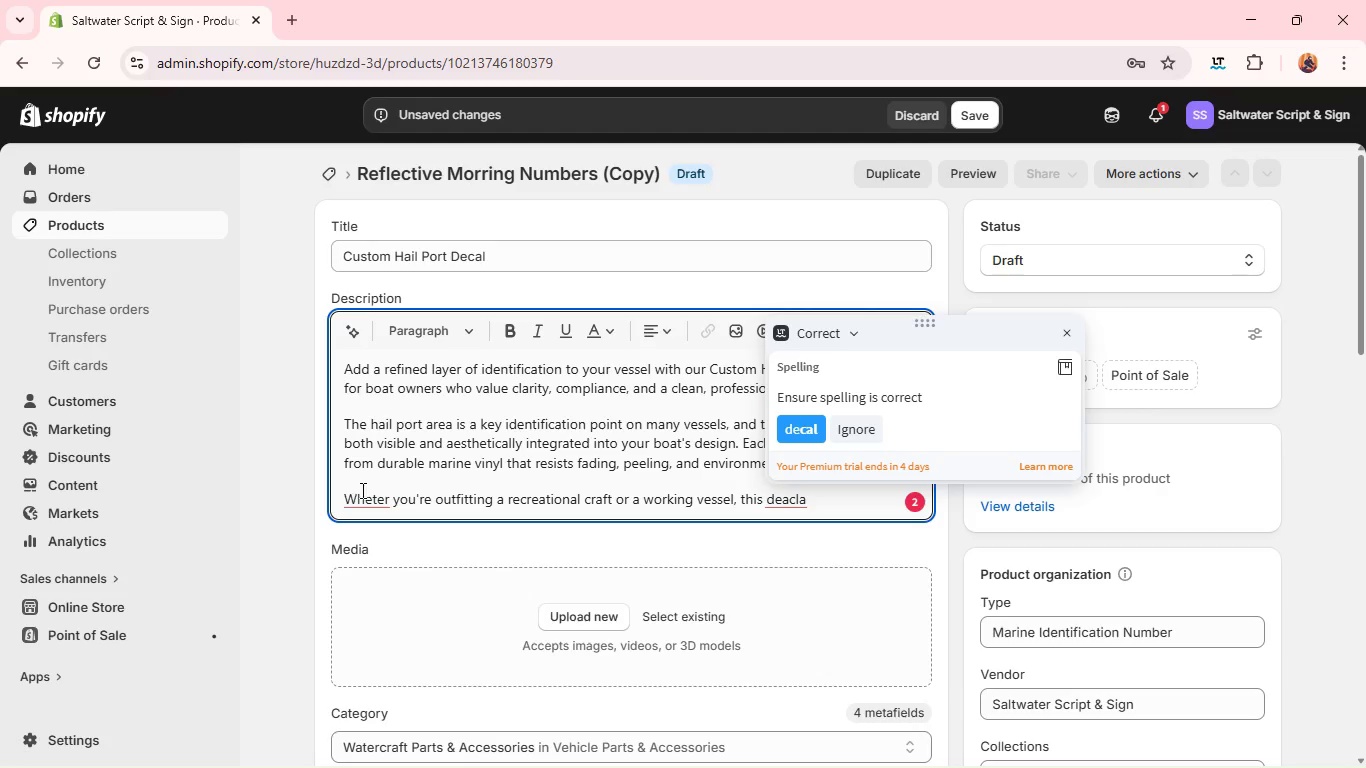 
left_click([362, 496])
 